 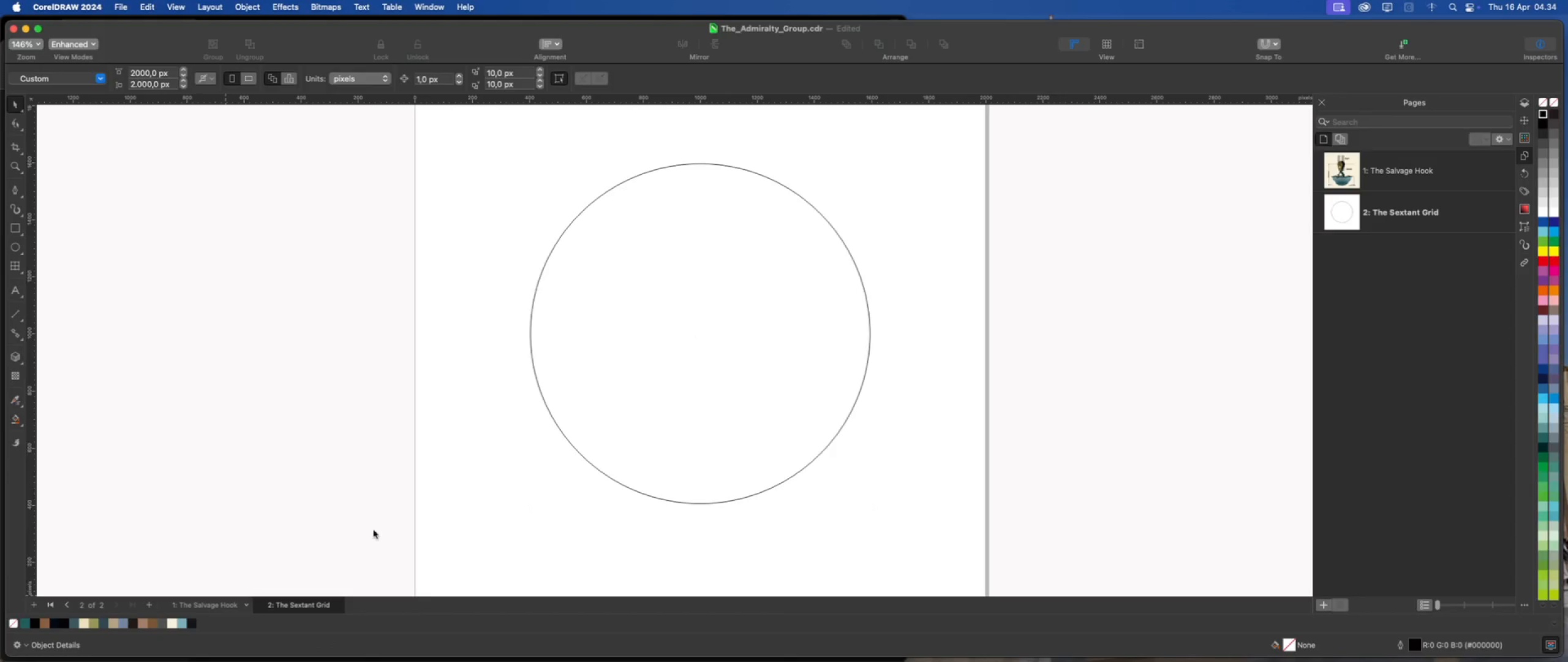 
scroll: coordinate [701, 355], scroll_direction: down, amount: 2.0
 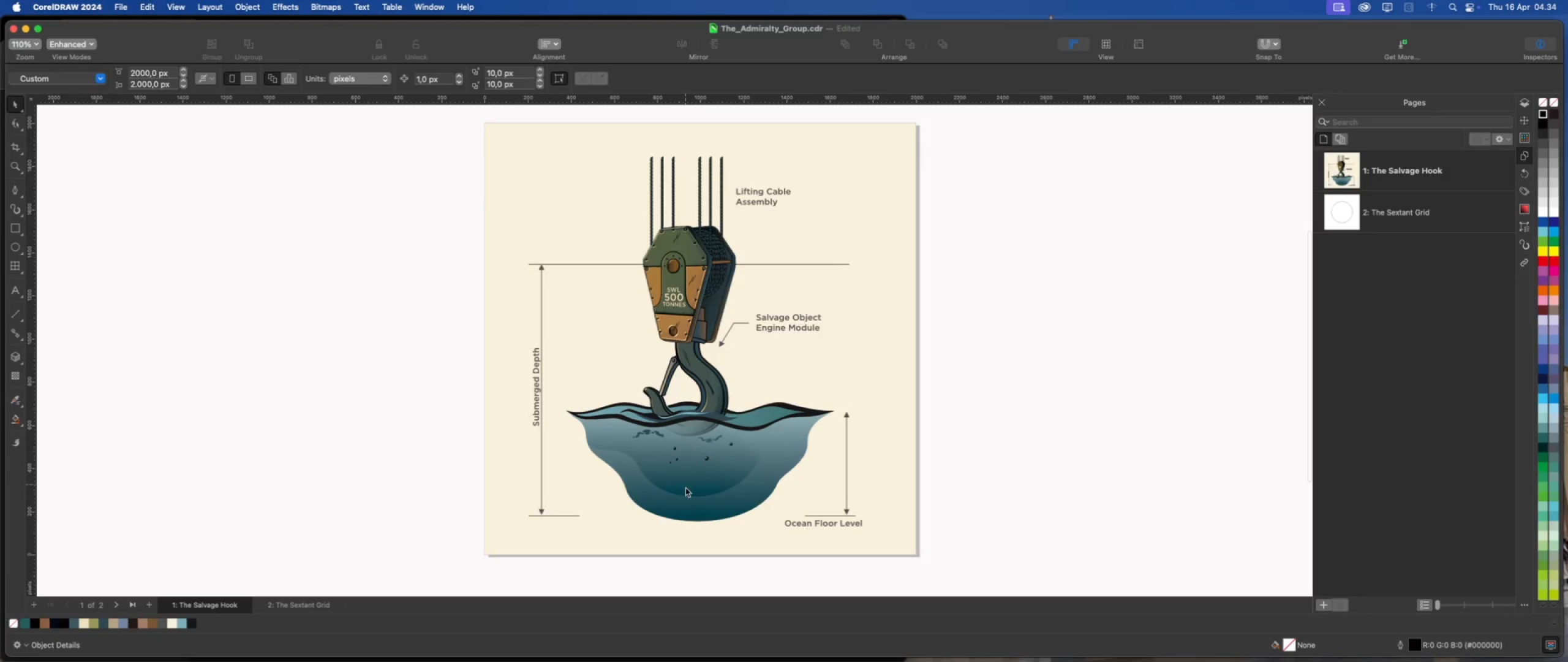 
scroll: coordinate [686, 490], scroll_direction: up, amount: 1.0
 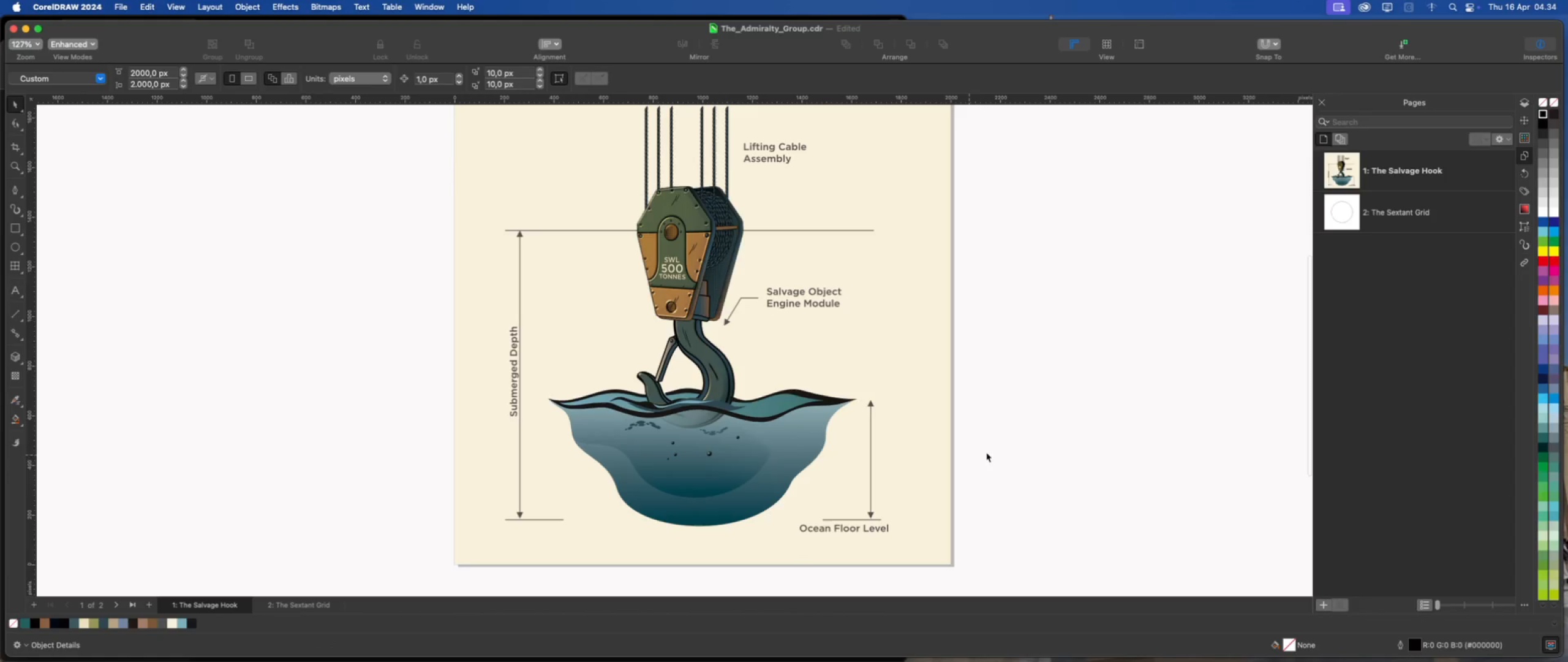 
left_click([1042, 441])
 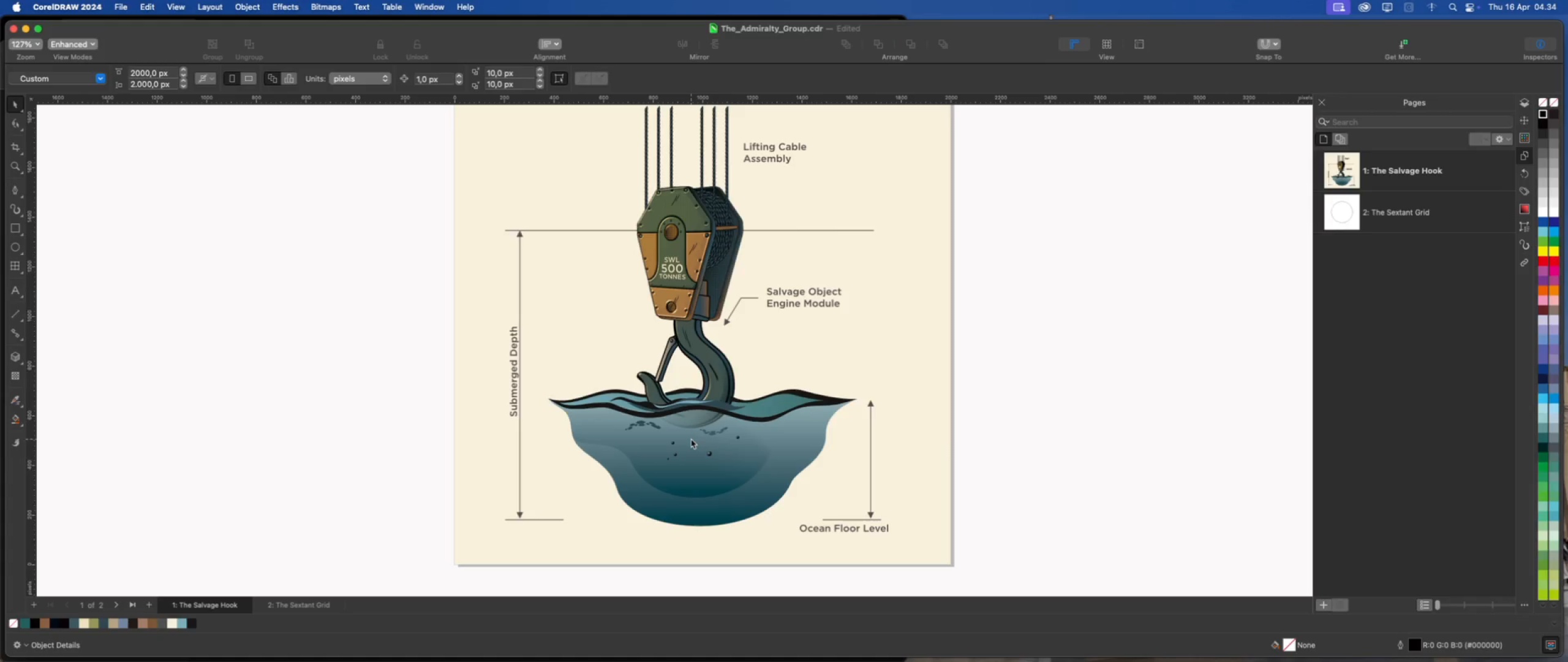 
scroll: coordinate [694, 387], scroll_direction: down, amount: 1.0
 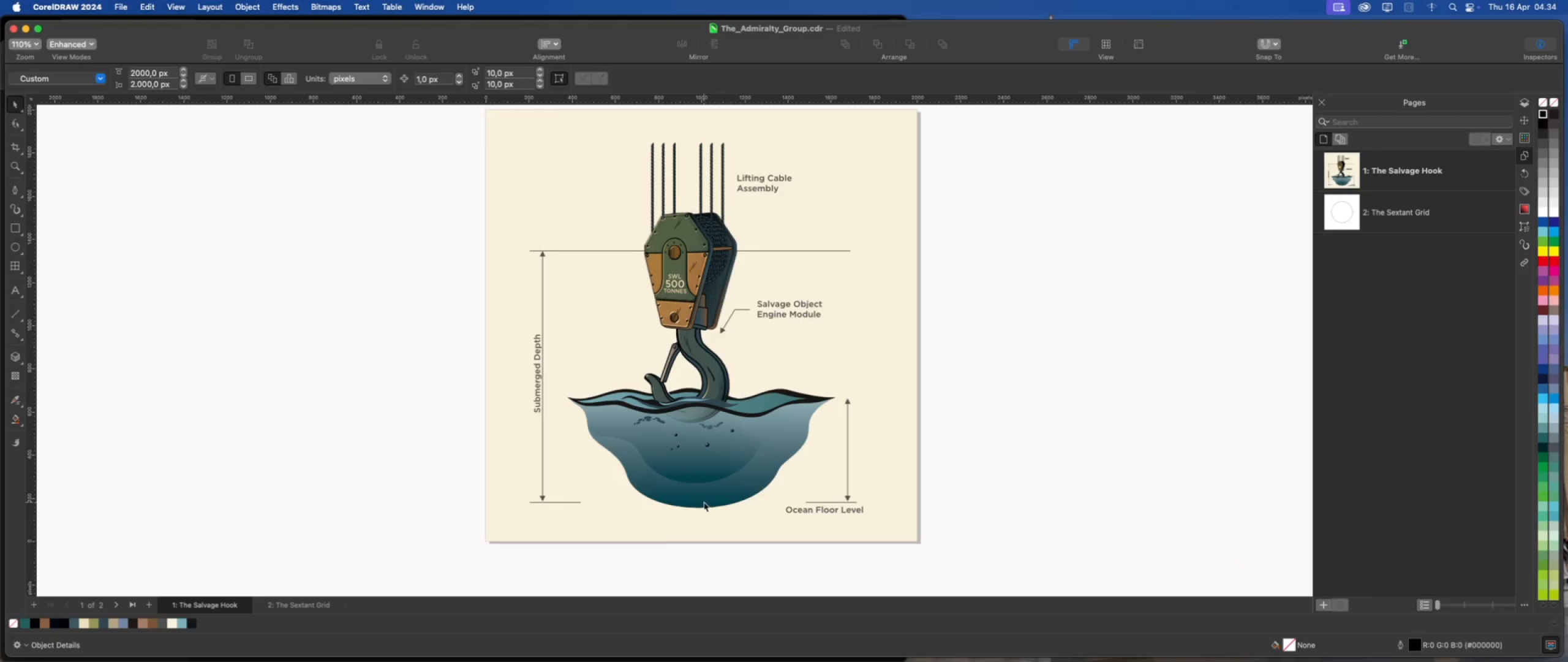 
scroll: coordinate [704, 502], scroll_direction: up, amount: 1.0
 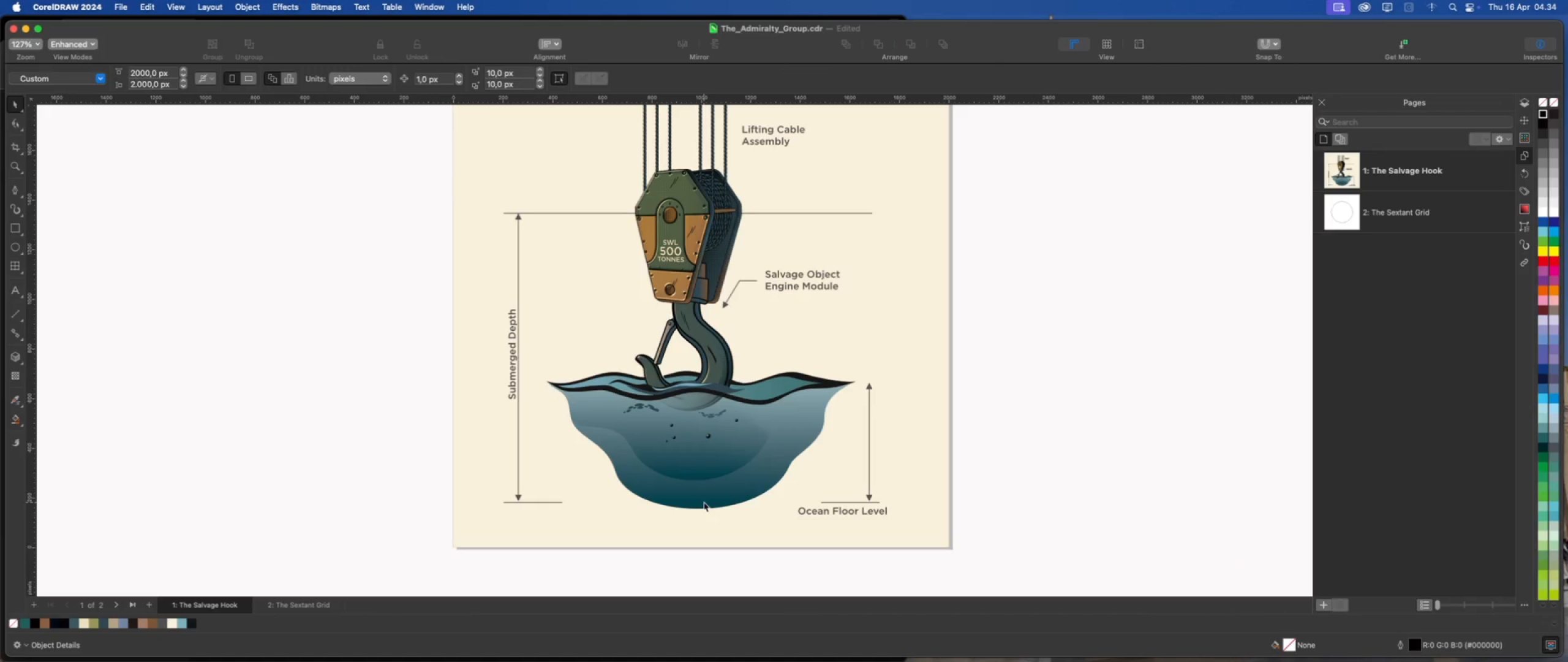 
scroll: coordinate [594, 434], scroll_direction: down, amount: 1.0
 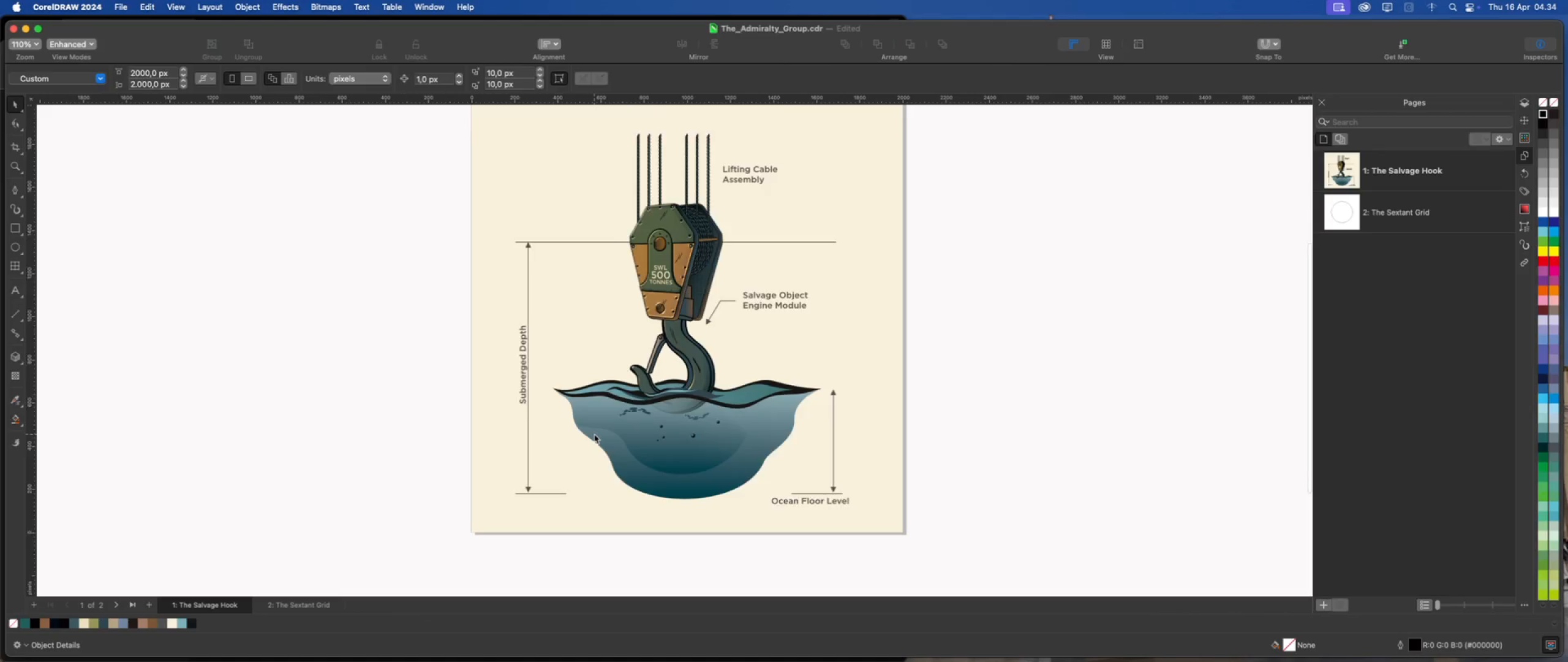 
scroll: coordinate [516, 379], scroll_direction: none, amount: 0.0
 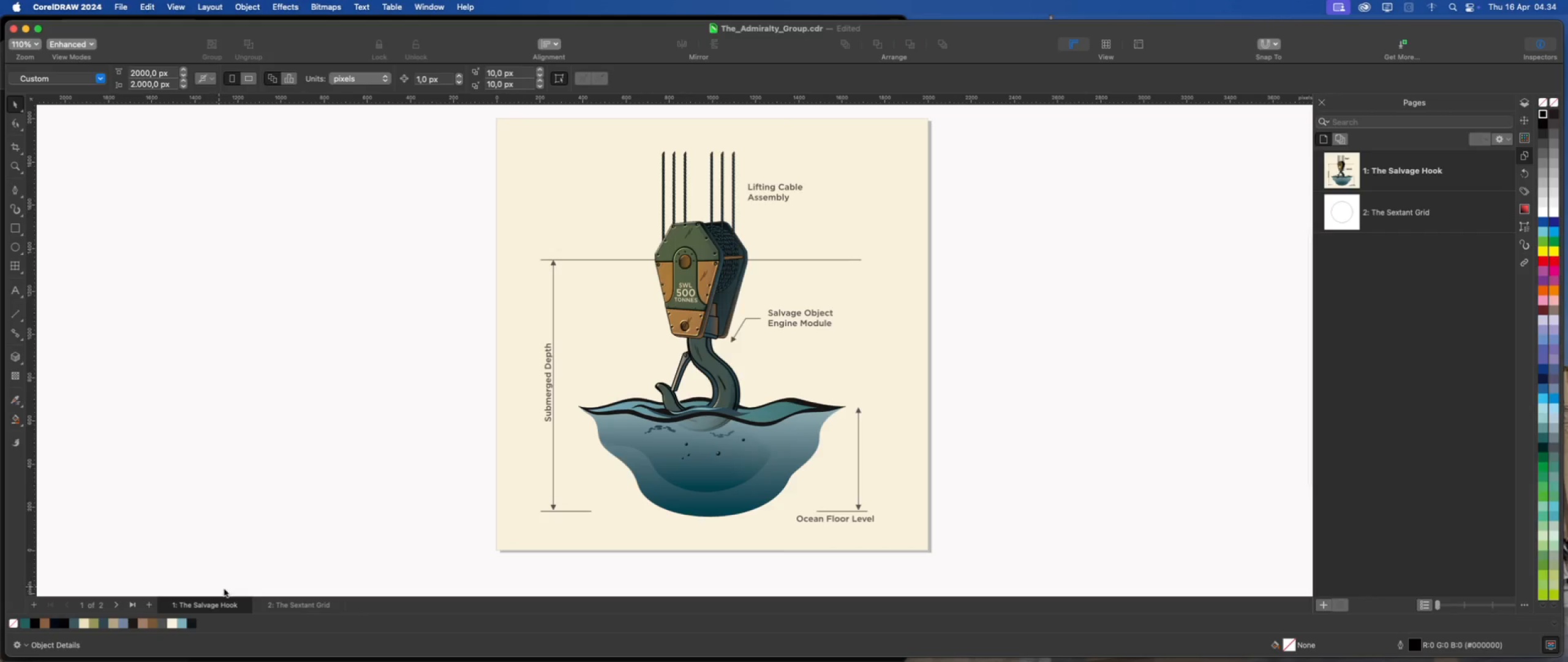 
left_click([282, 607])
 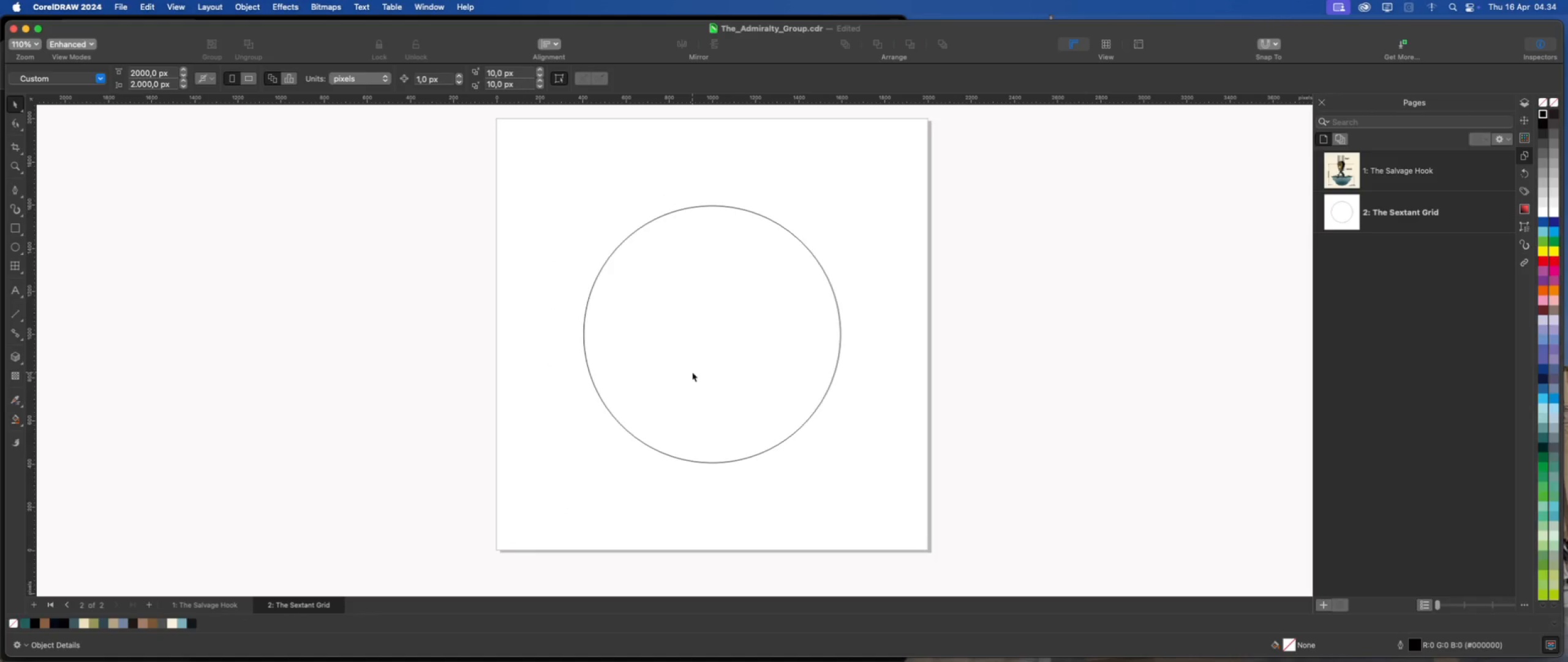 
wait(8.44)
 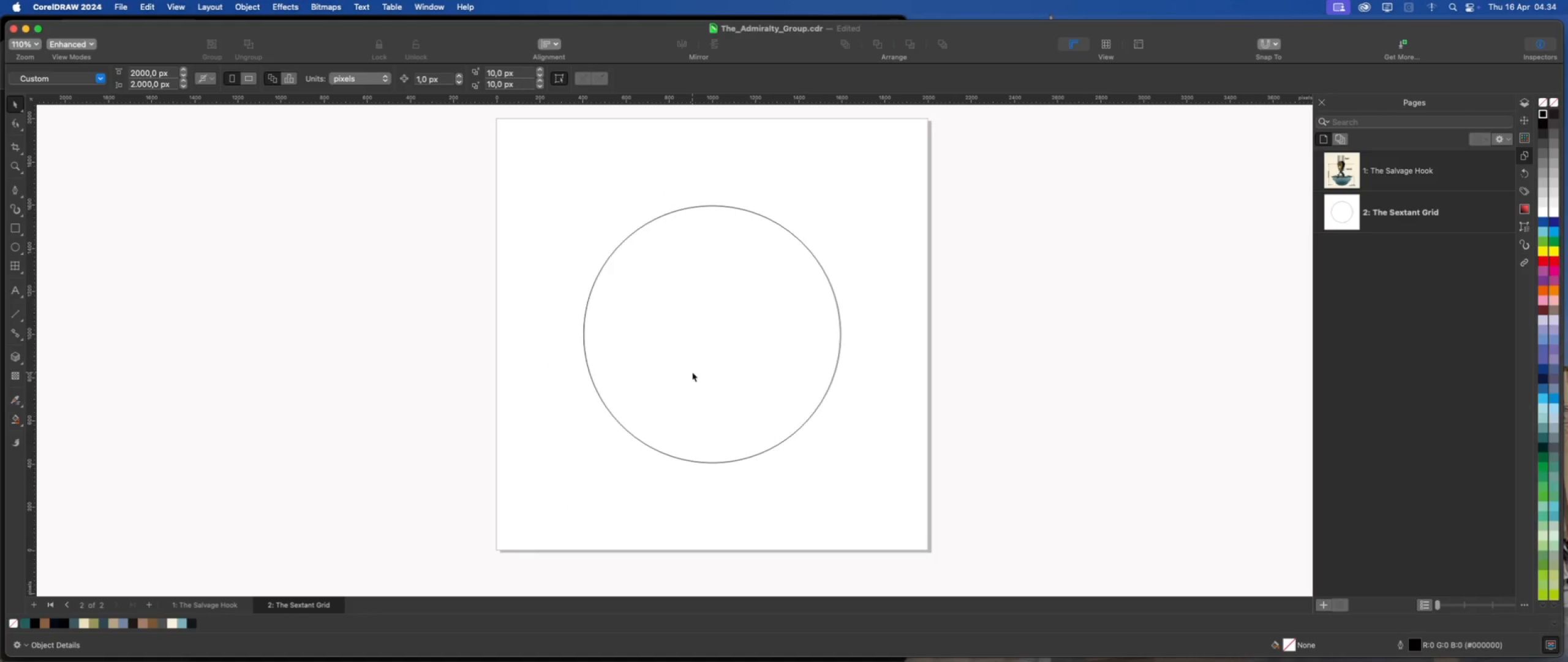 
left_click([771, 359])
 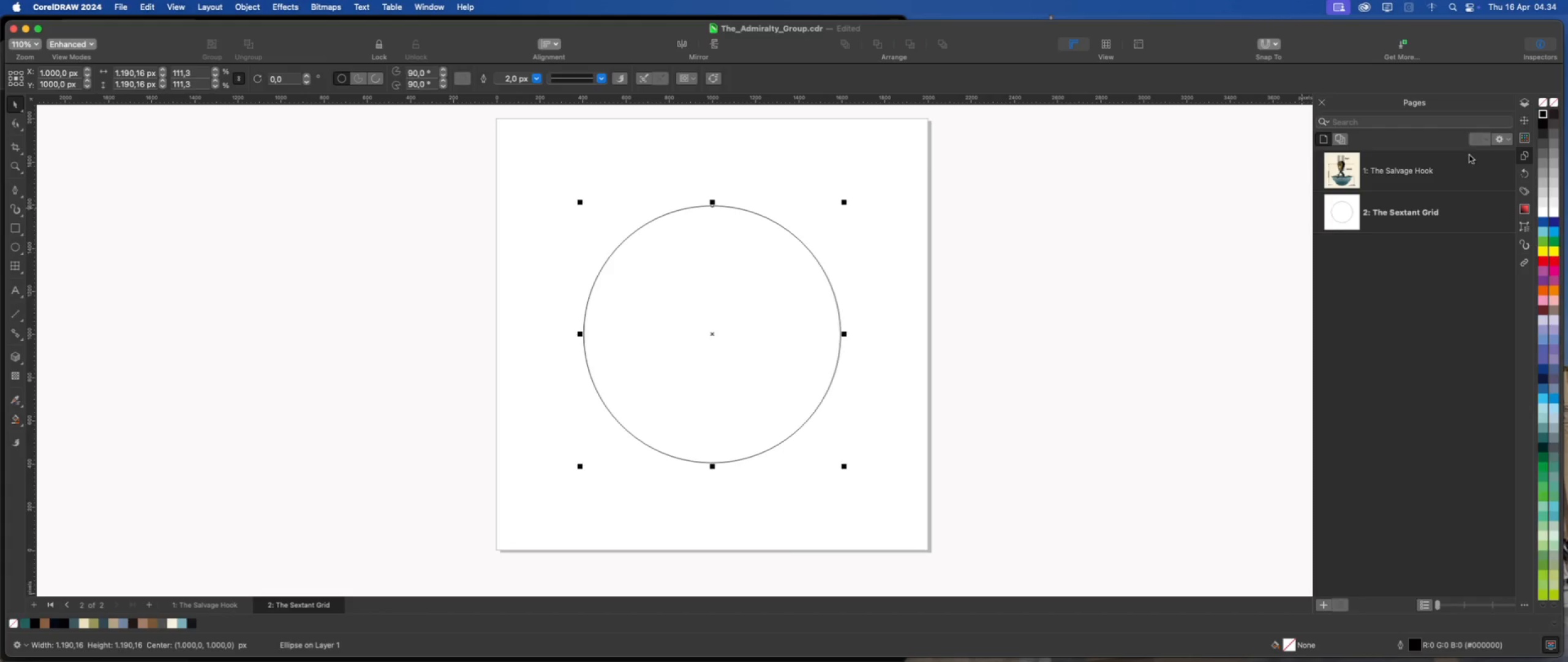 
left_click([1521, 121])
 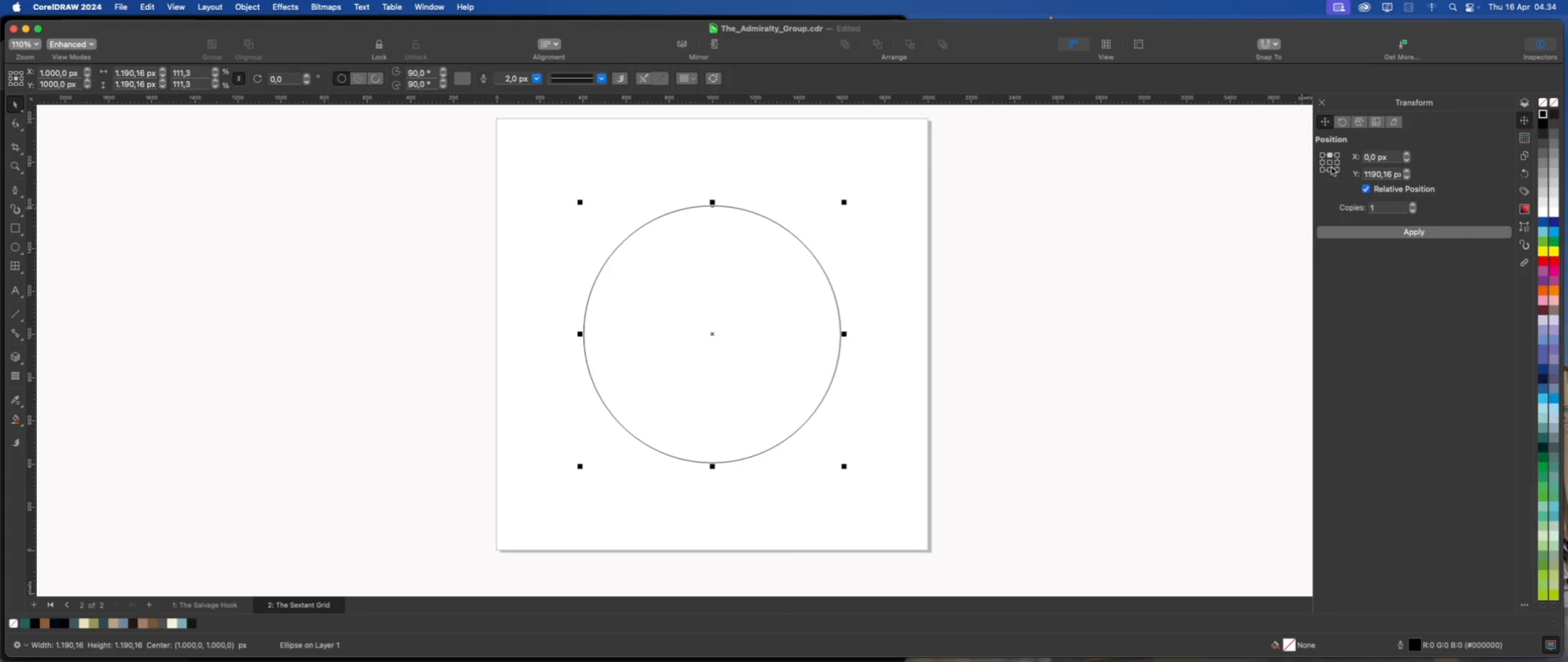 
left_click([1330, 163])
 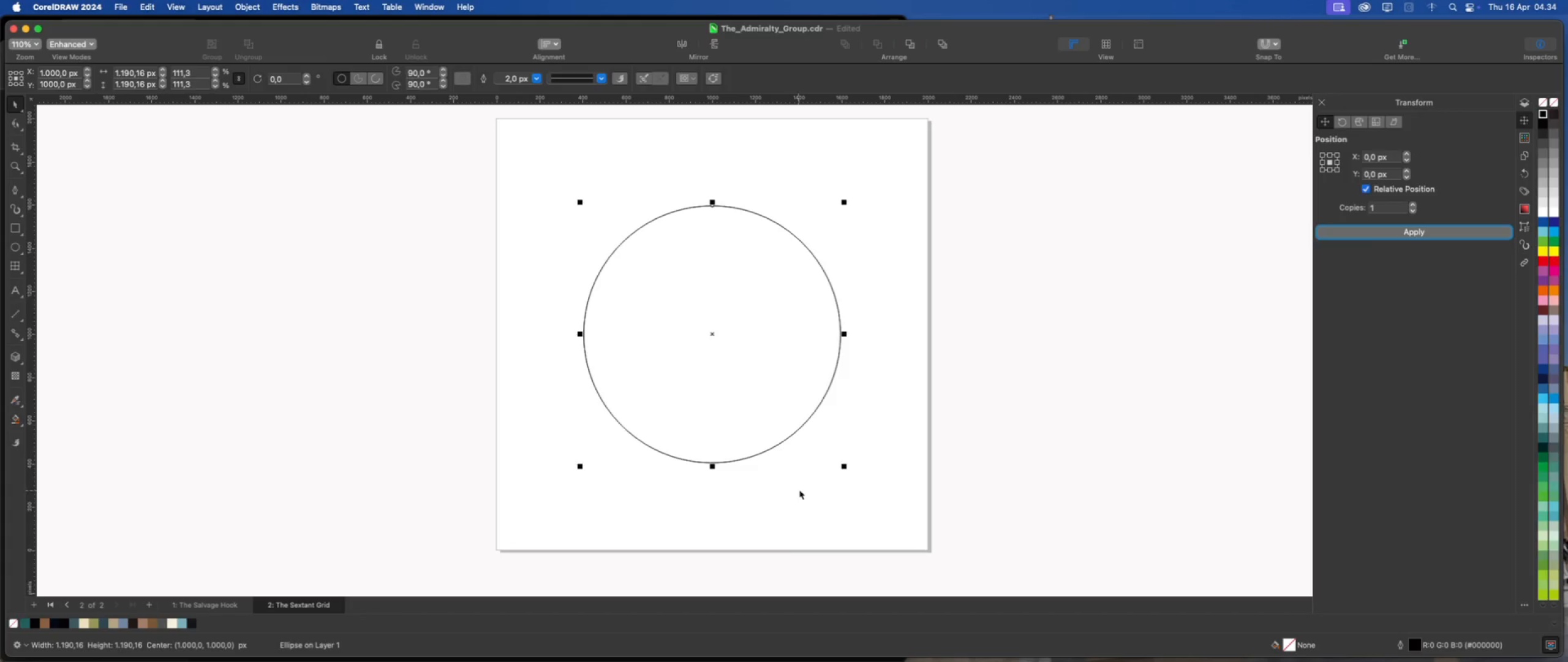 
left_click_drag(start_coordinate=[846, 469], to_coordinate=[820, 445])
 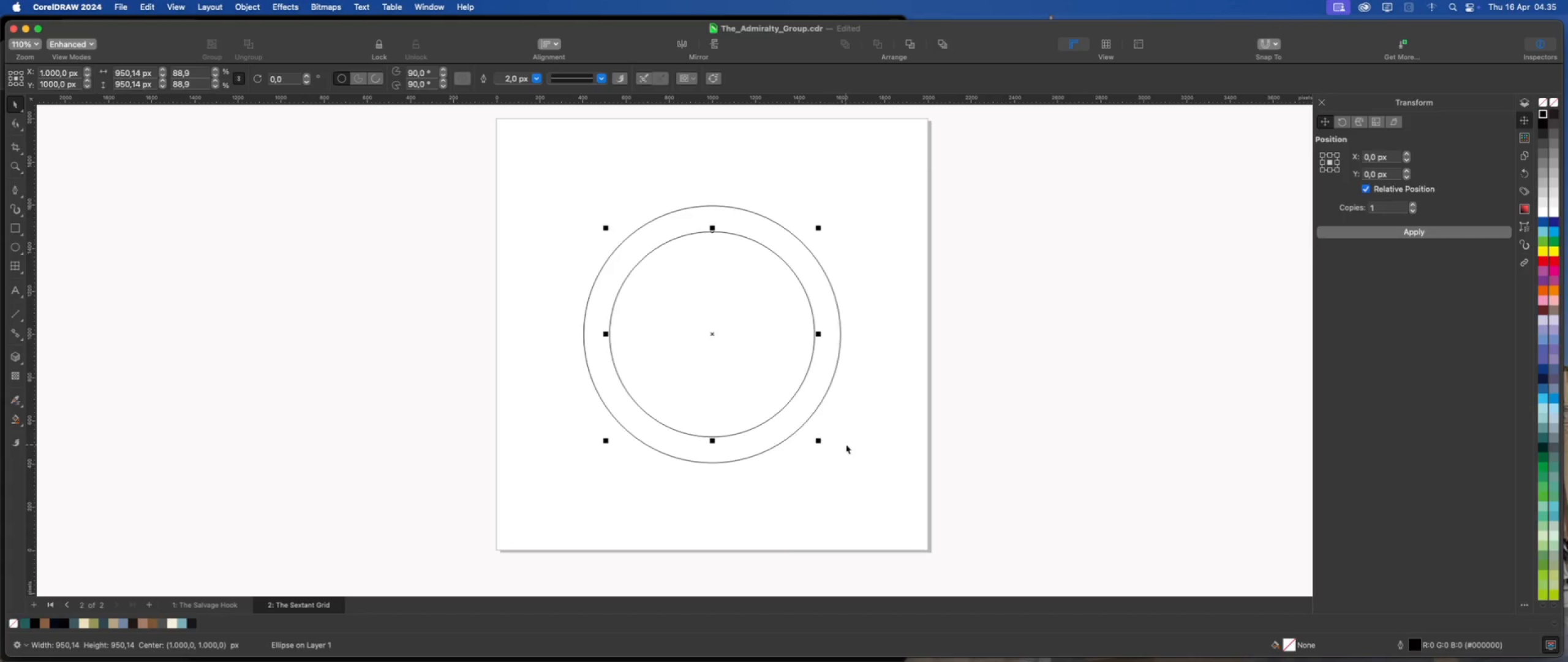 
hold_key(key=ShiftLeft, duration=27.33)
 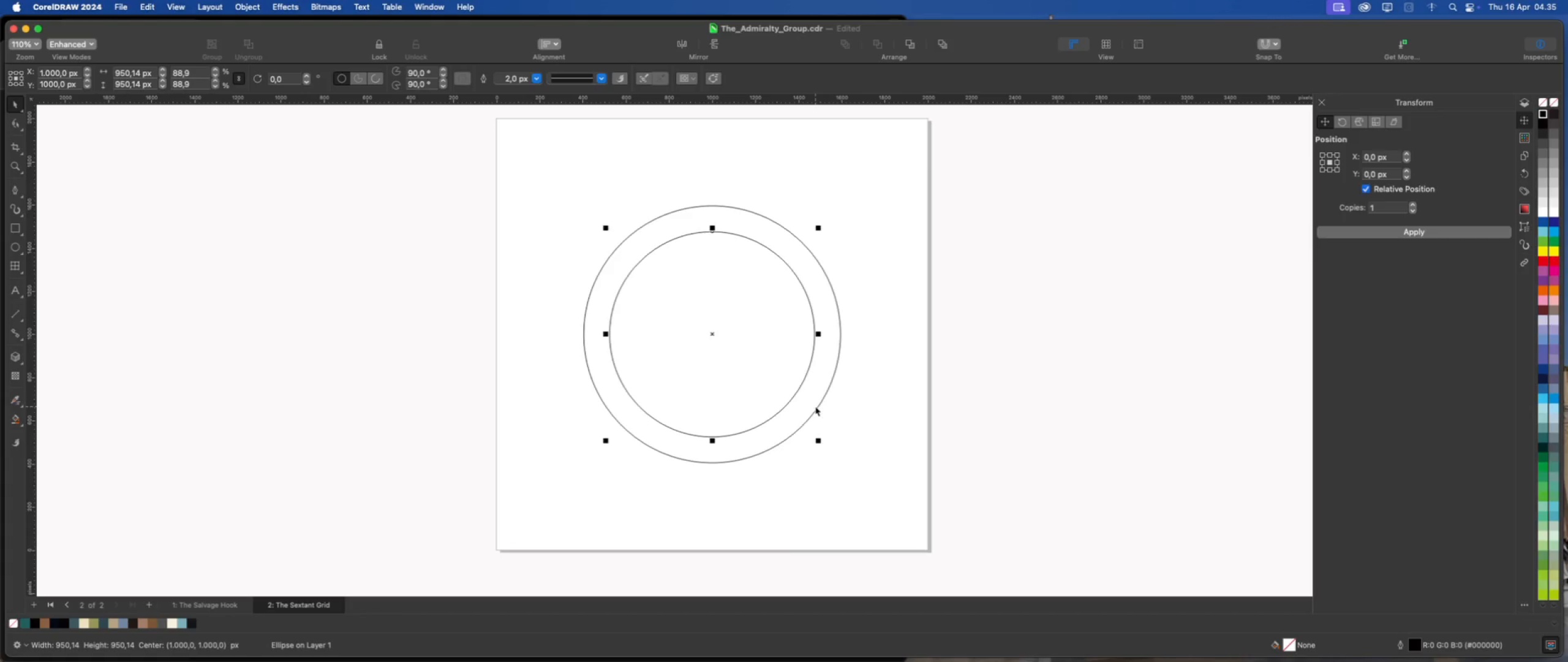 
wait(7.01)
 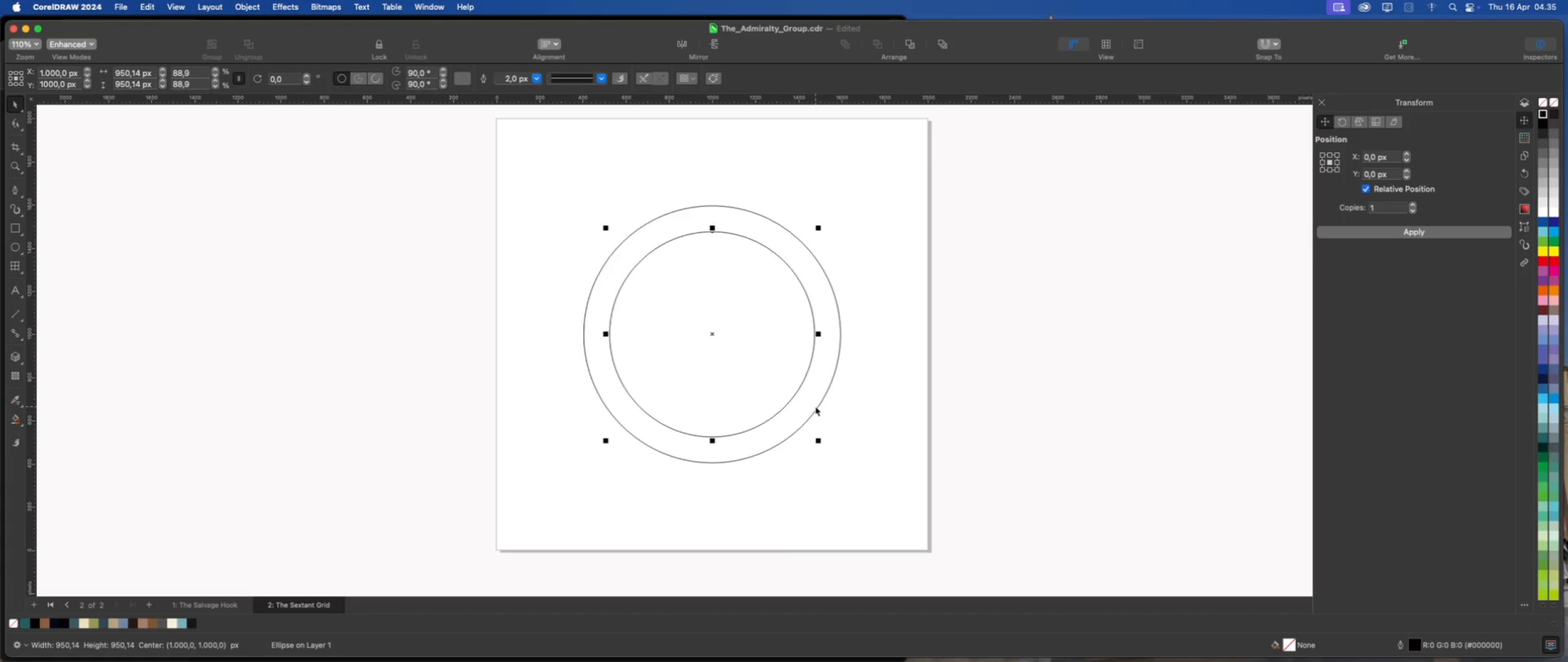 
scroll: coordinate [773, 400], scroll_direction: down, amount: 2.0
 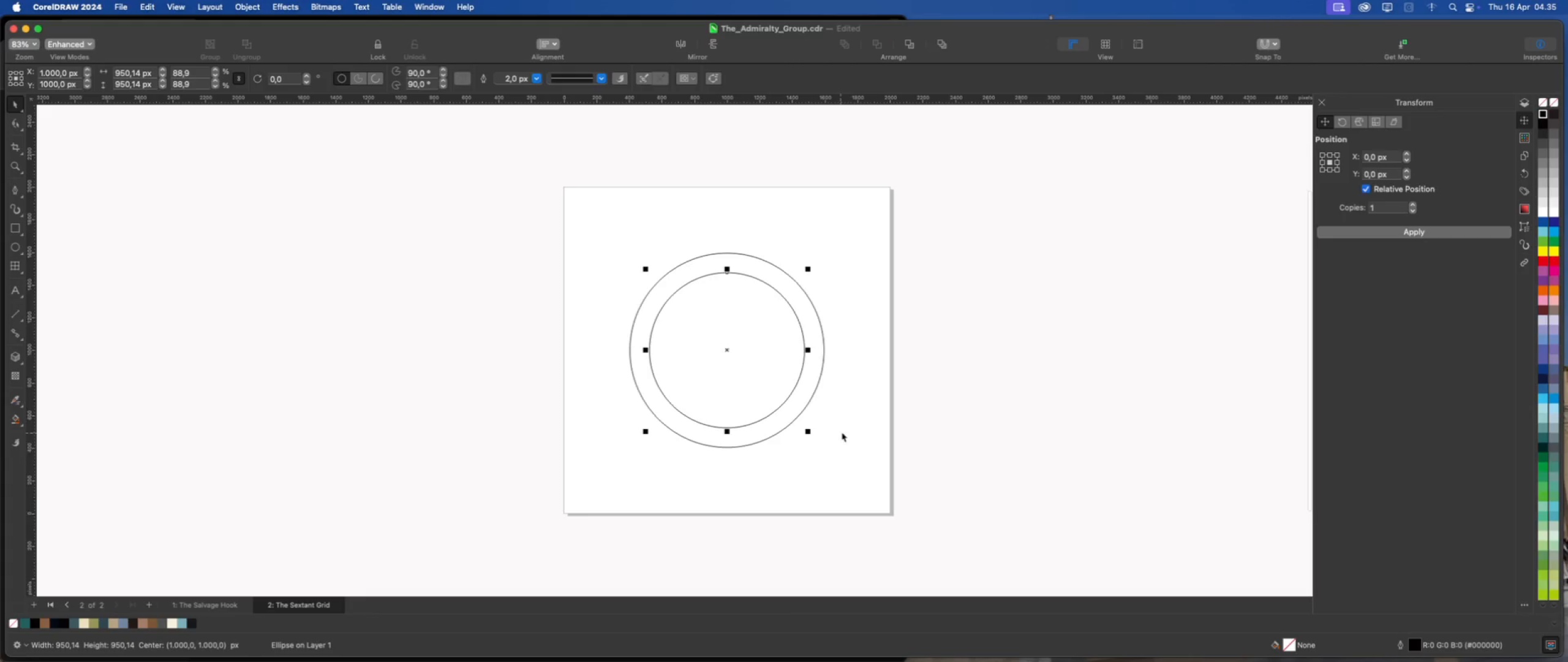 
scroll: coordinate [790, 427], scroll_direction: up, amount: 1.0
 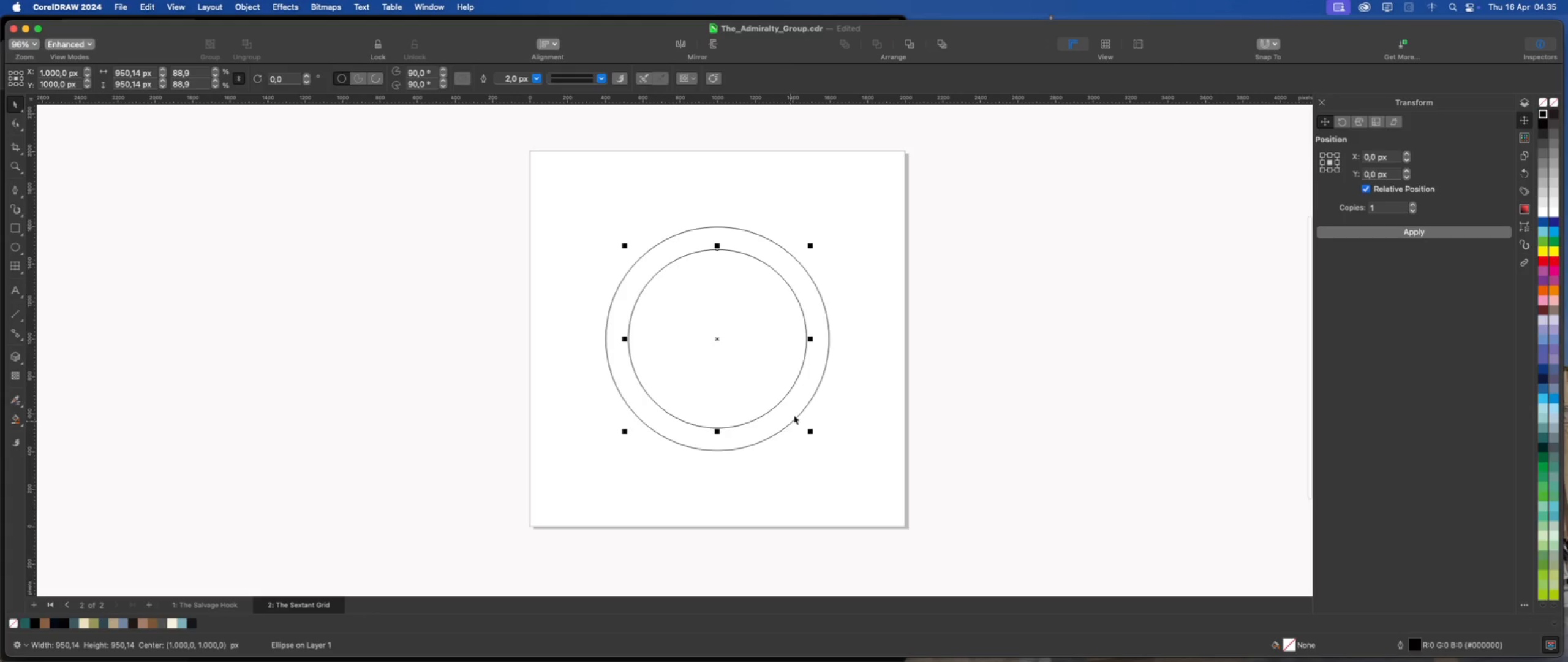 
hold_key(key=ShiftLeft, duration=2.3)
left_click([803, 403])
 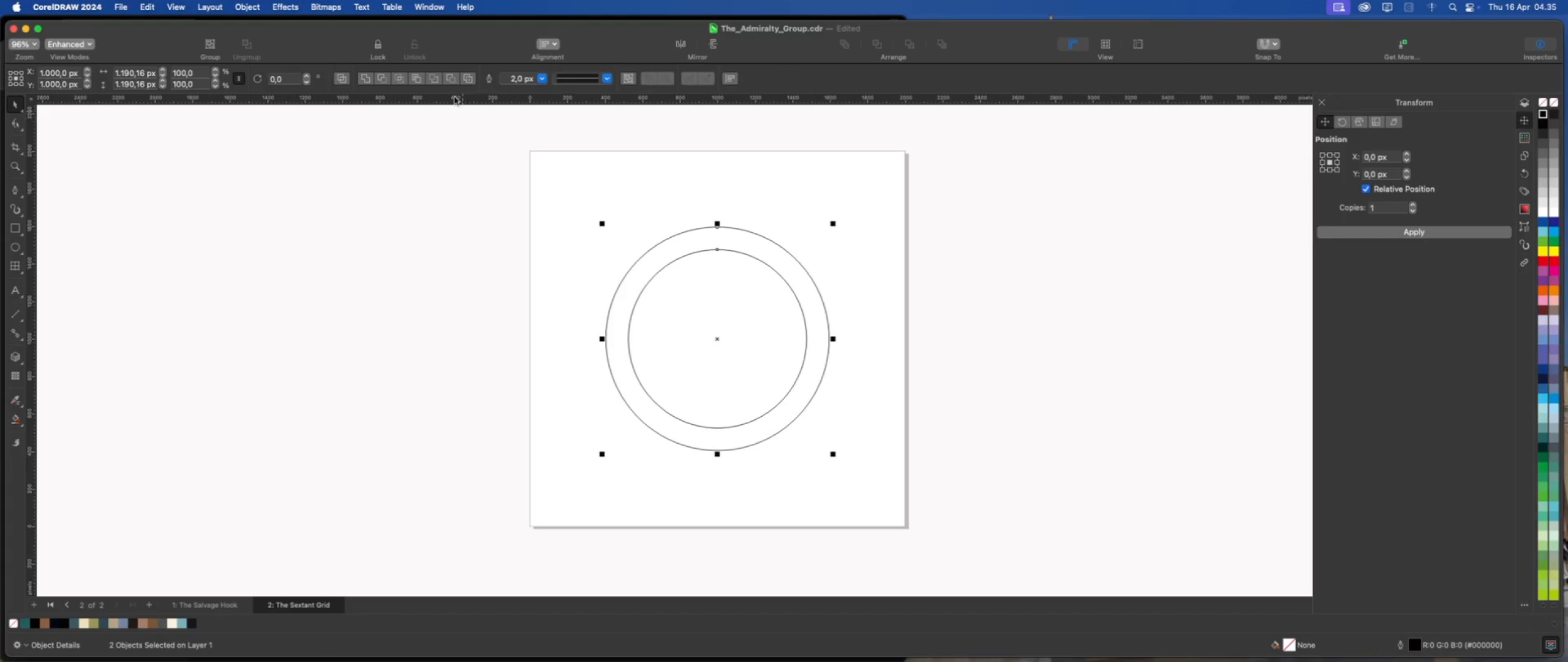 
left_click([451, 75])
 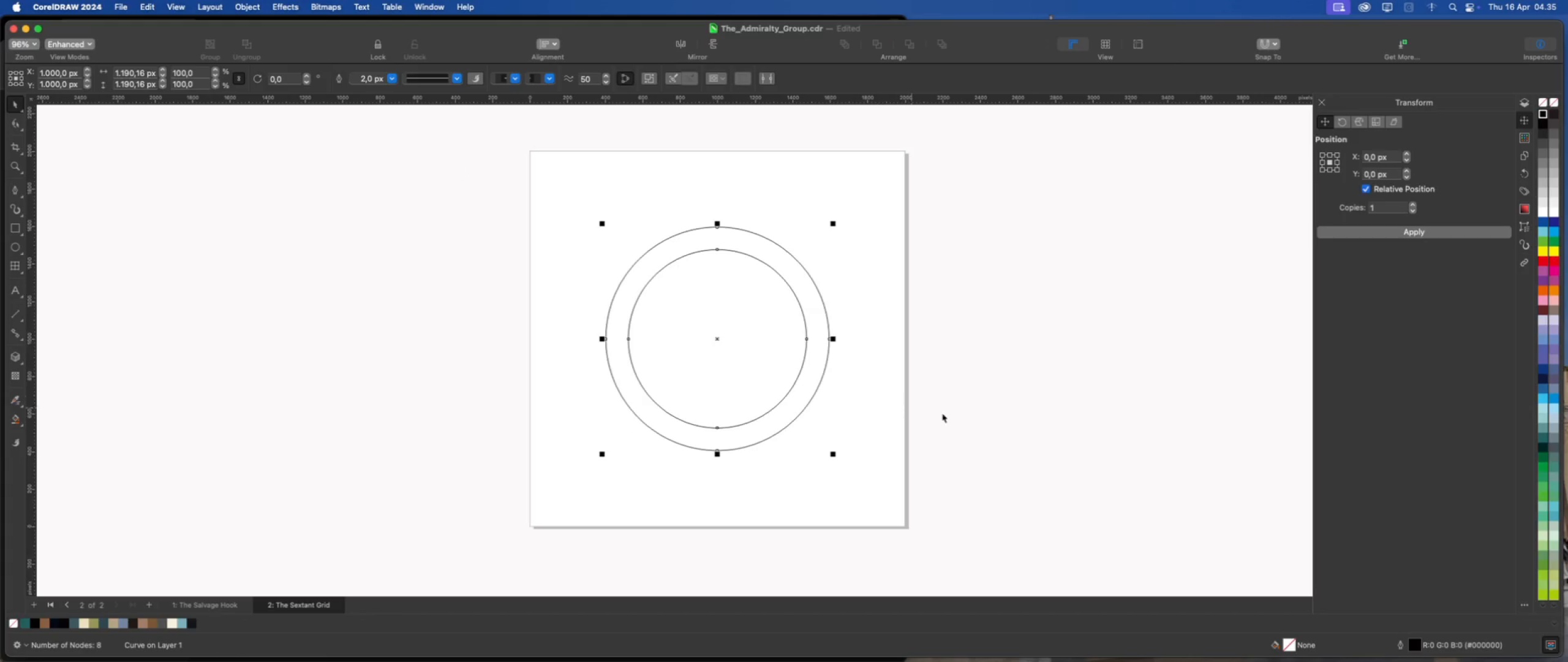 
left_click_drag(start_coordinate=[954, 414], to_coordinate=[949, 414])
 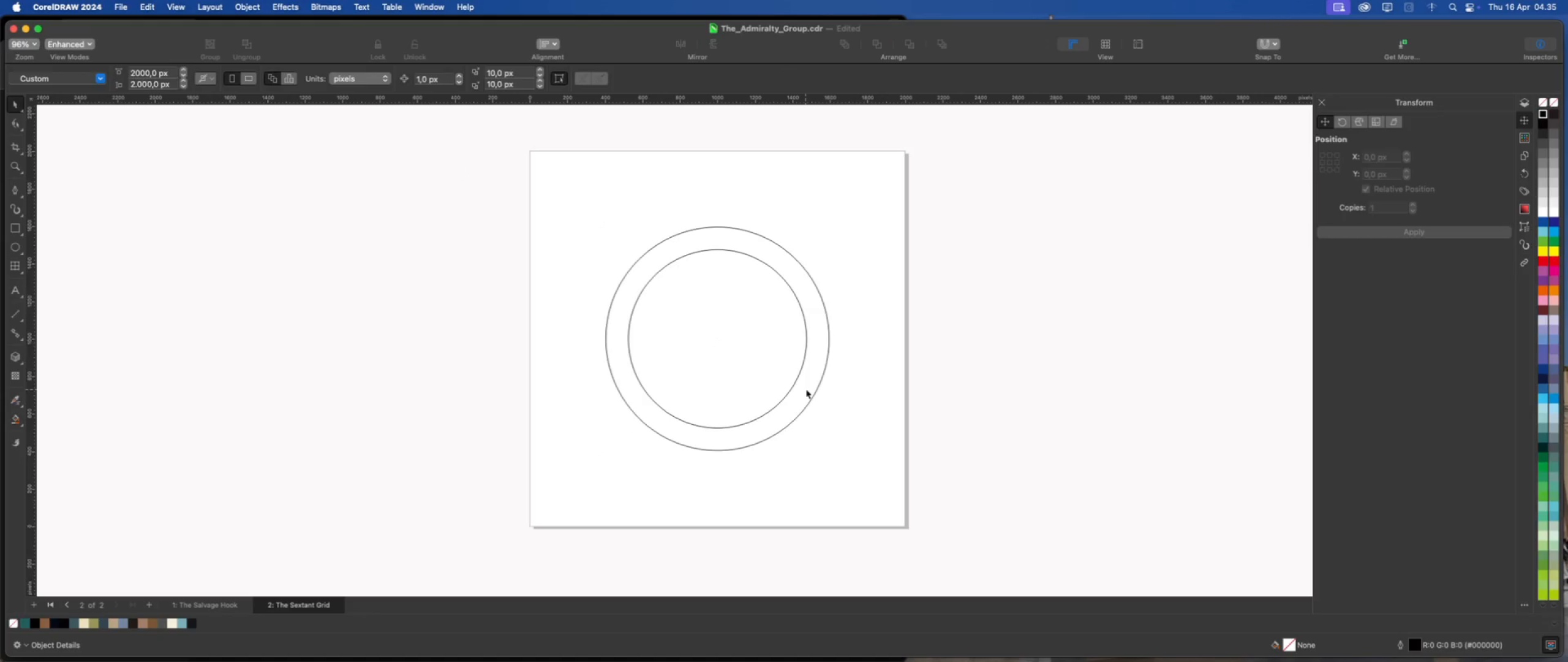 
left_click([805, 389])
 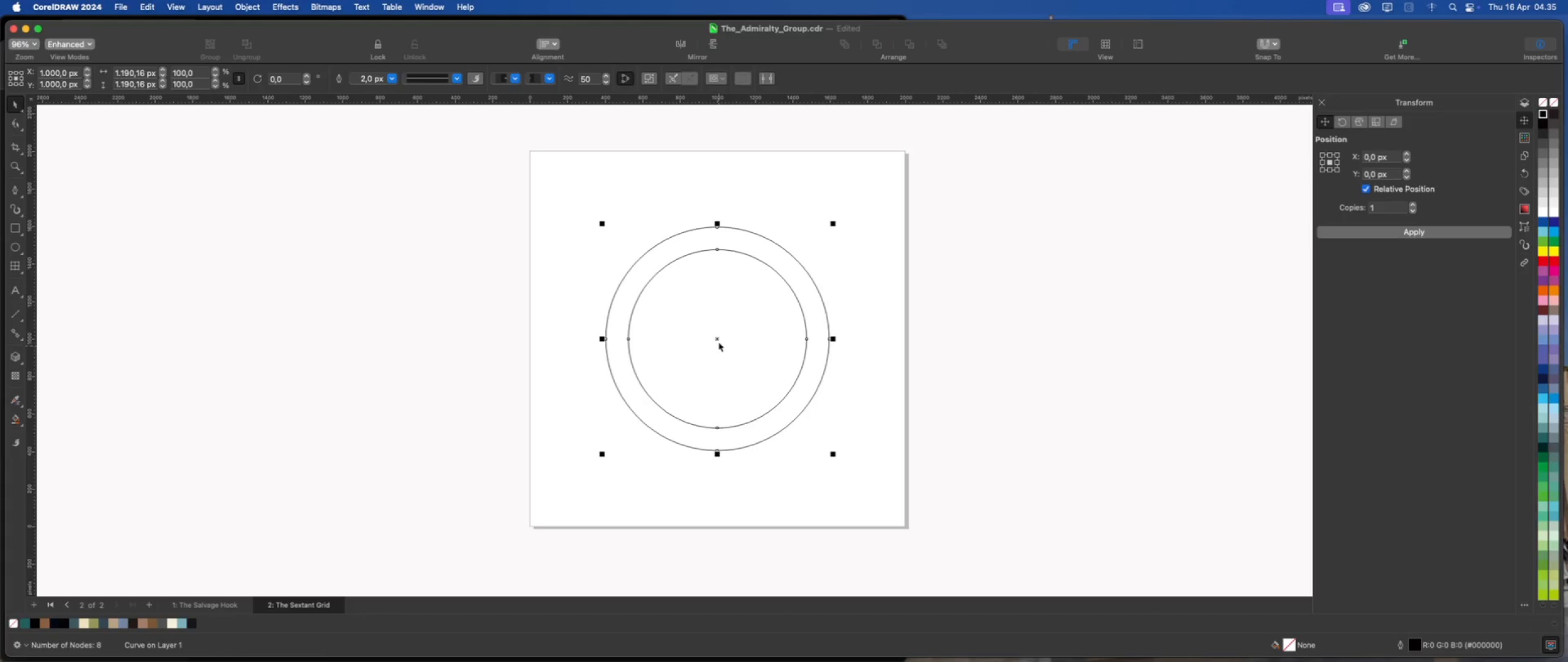 
left_click_drag(start_coordinate=[717, 338], to_coordinate=[721, 282])
 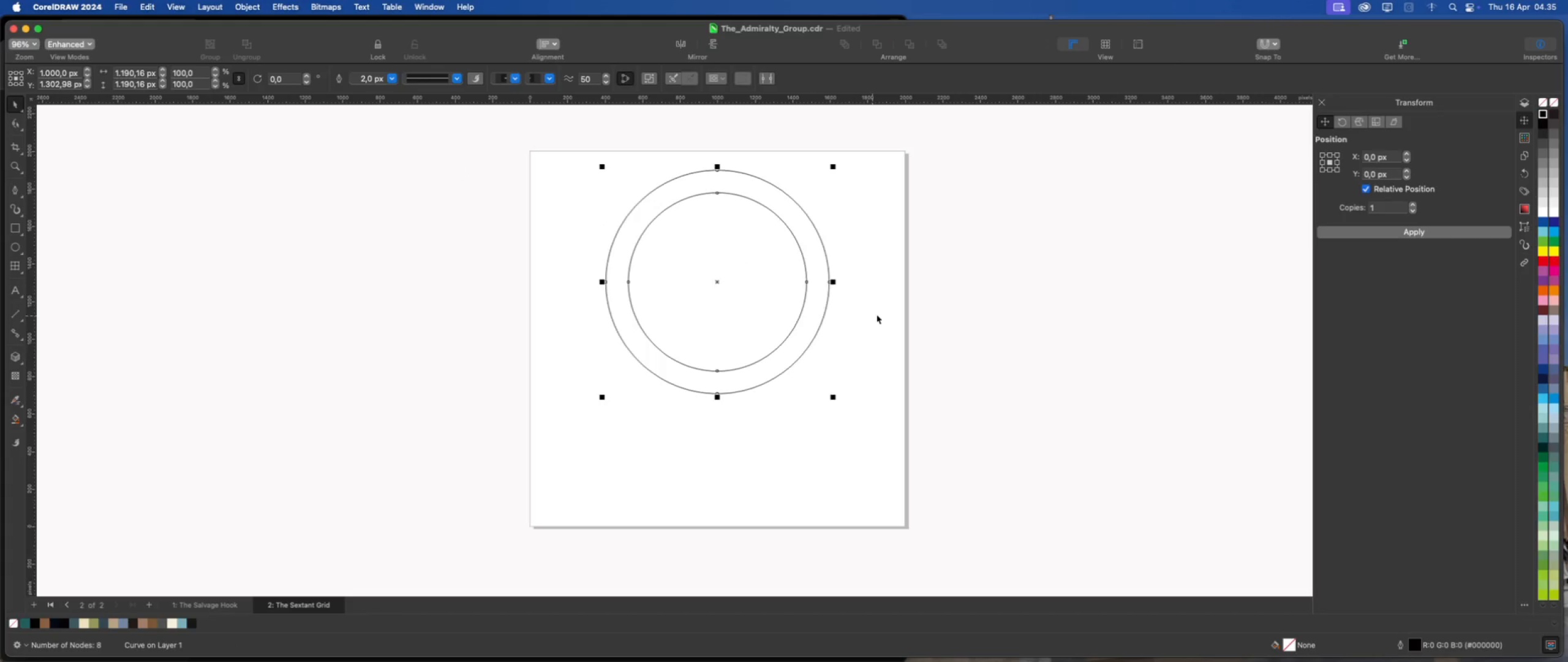 
hold_key(key=ShiftLeft, duration=1.21)
 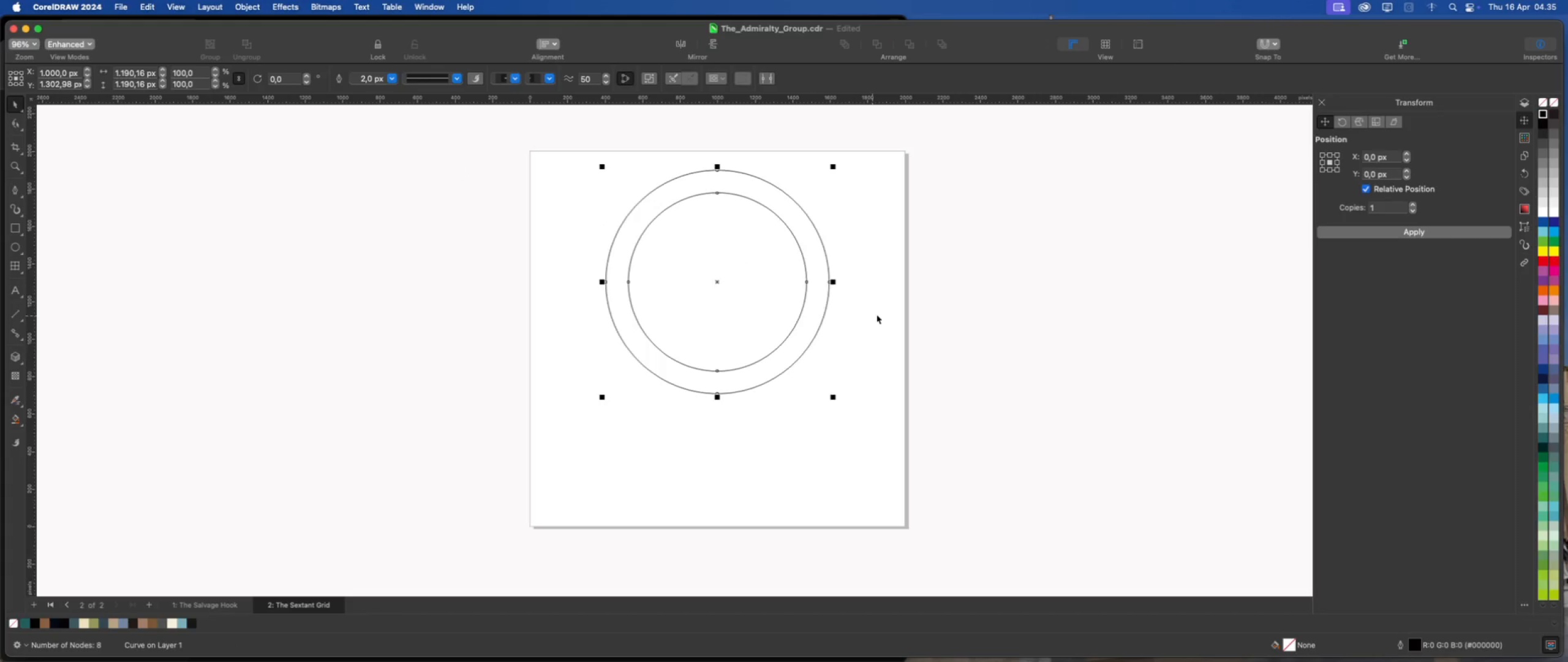 
left_click([876, 314])
 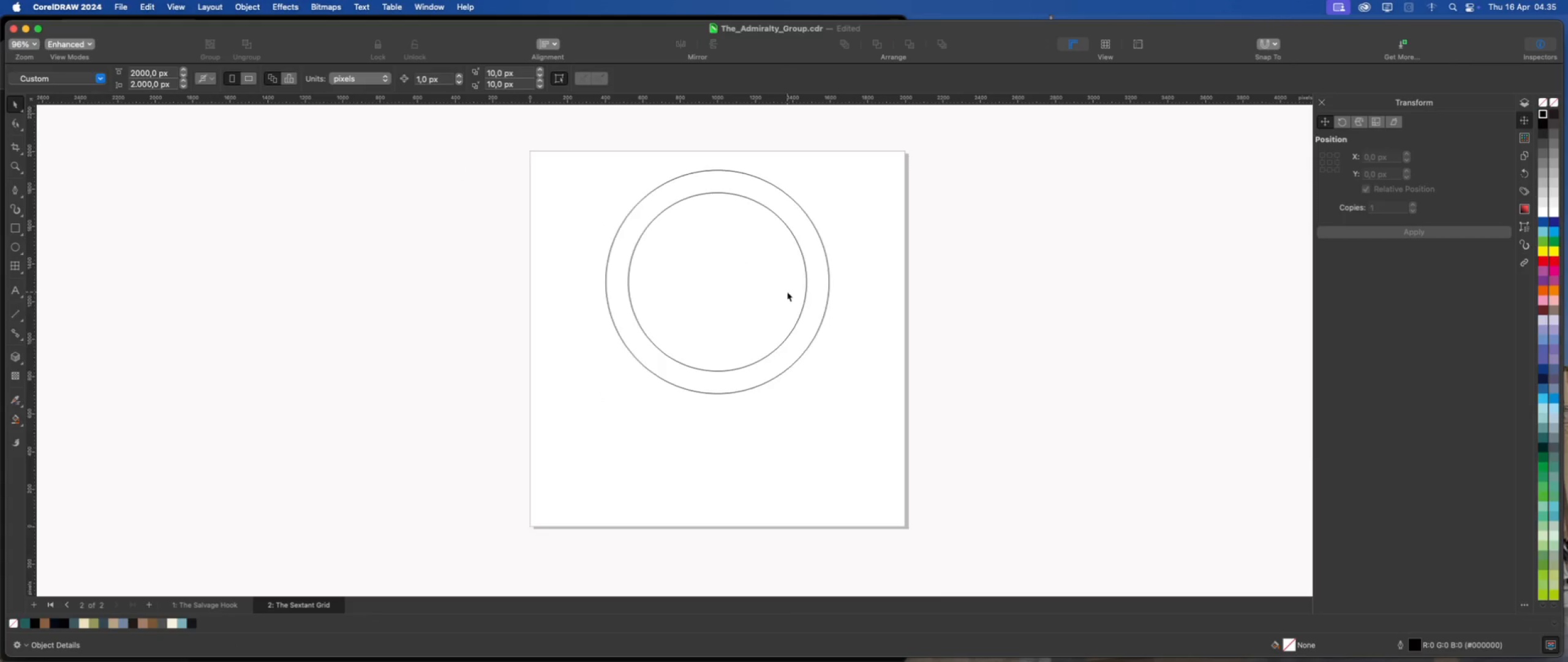 
scroll: coordinate [723, 270], scroll_direction: up, amount: 3.0
 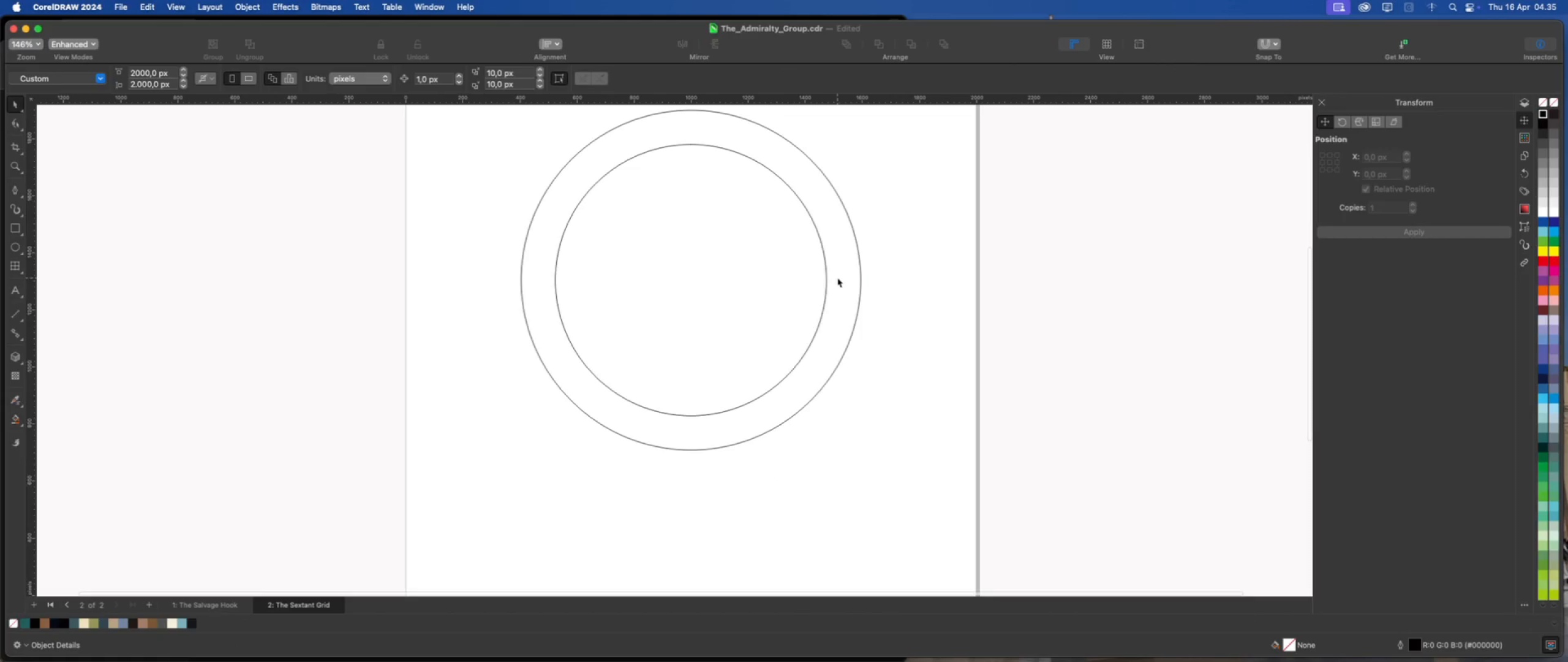 
left_click([837, 278])
 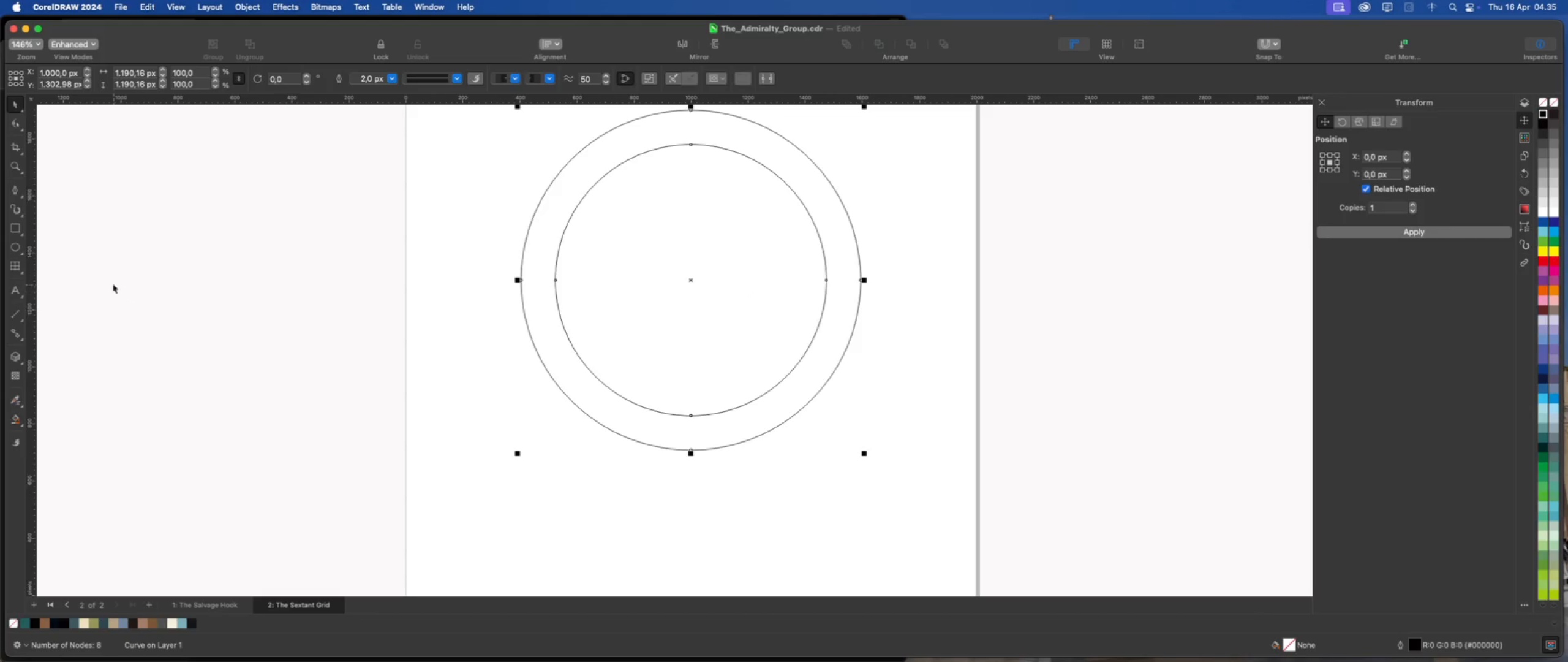 
left_click([18, 248])
 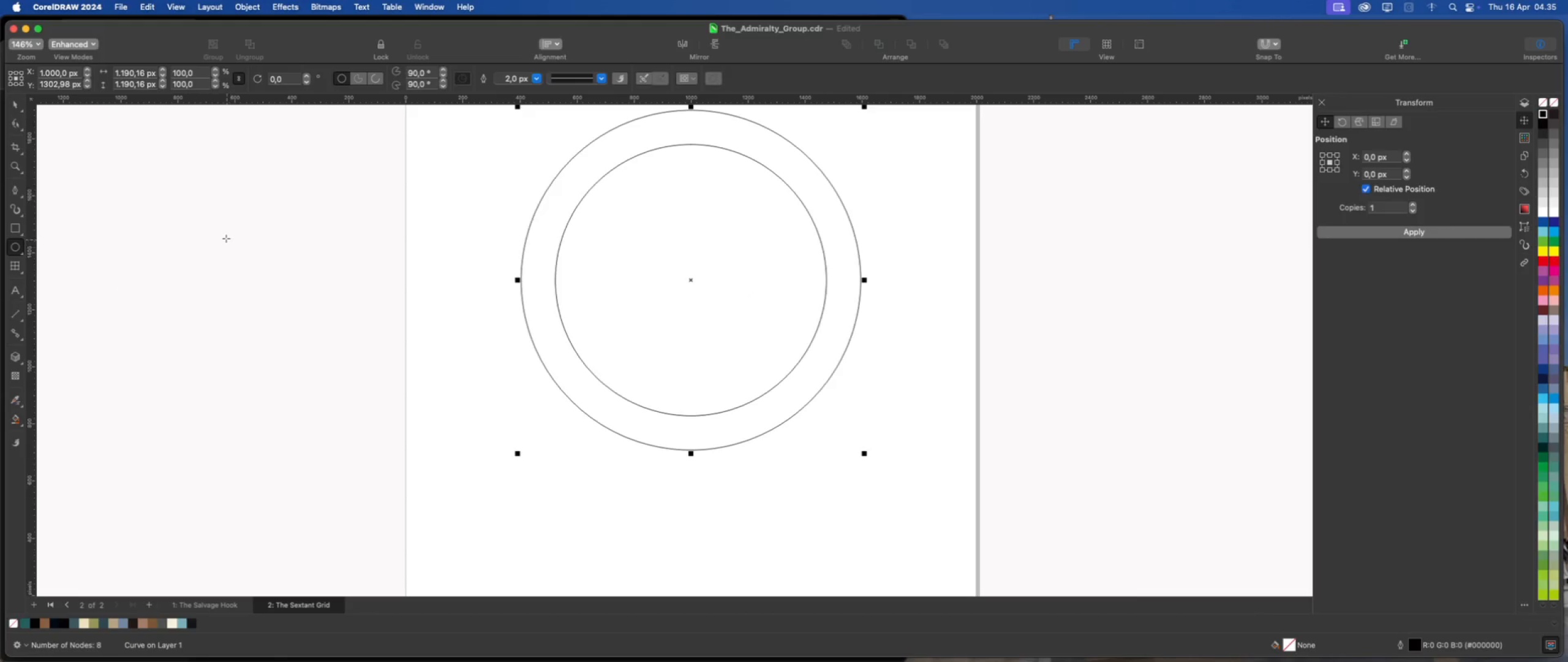 
left_click_drag(start_coordinate=[226, 235], to_coordinate=[248, 274])
 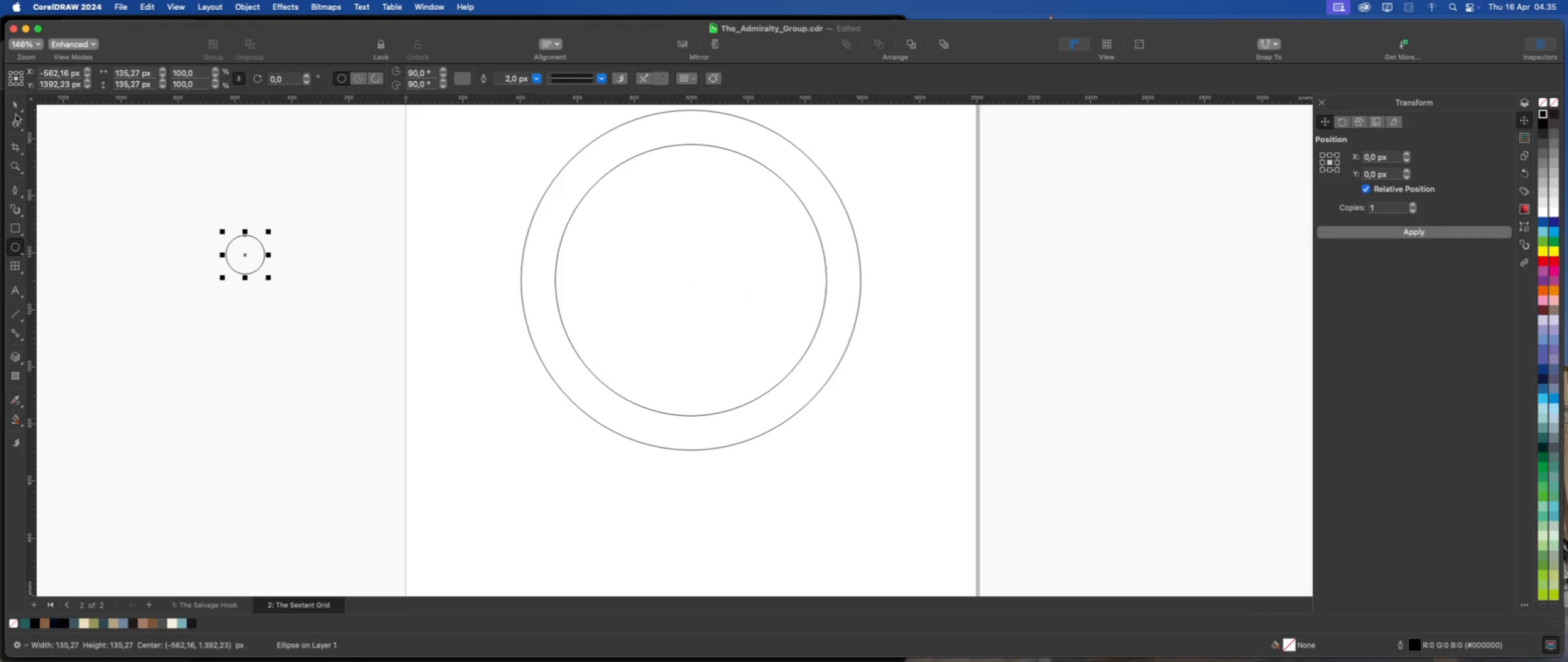 
hold_key(key=CommandLeft, duration=1.14)
 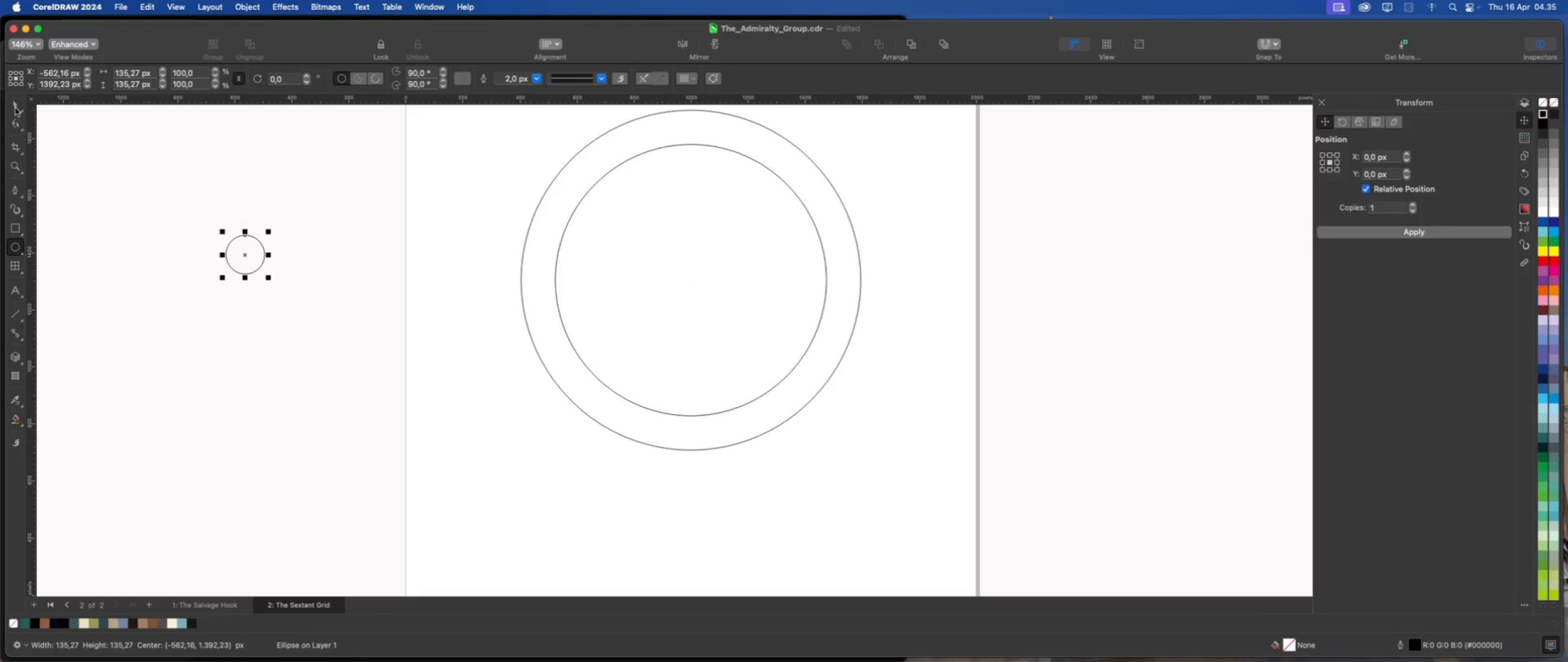 
left_click([15, 108])
 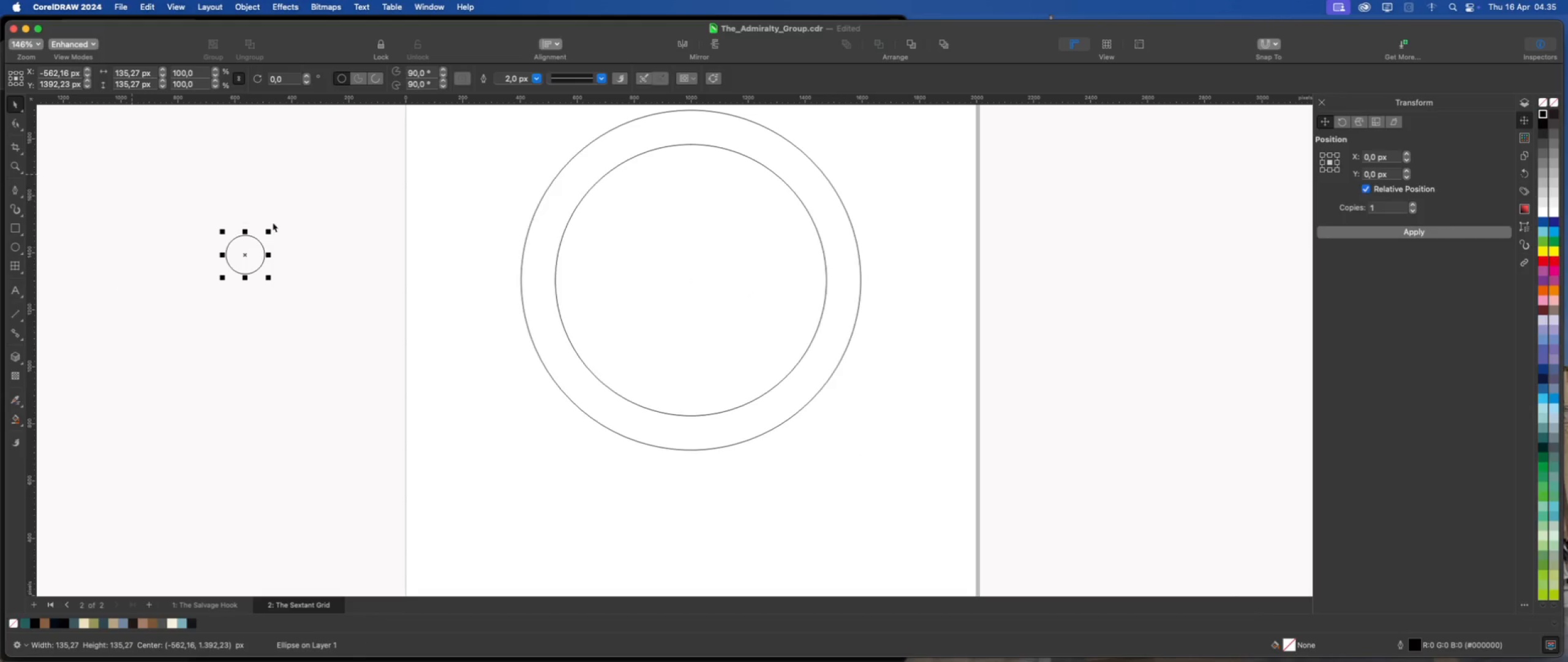 
hold_key(key=ShiftLeft, duration=0.82)
left_click([533, 284])
 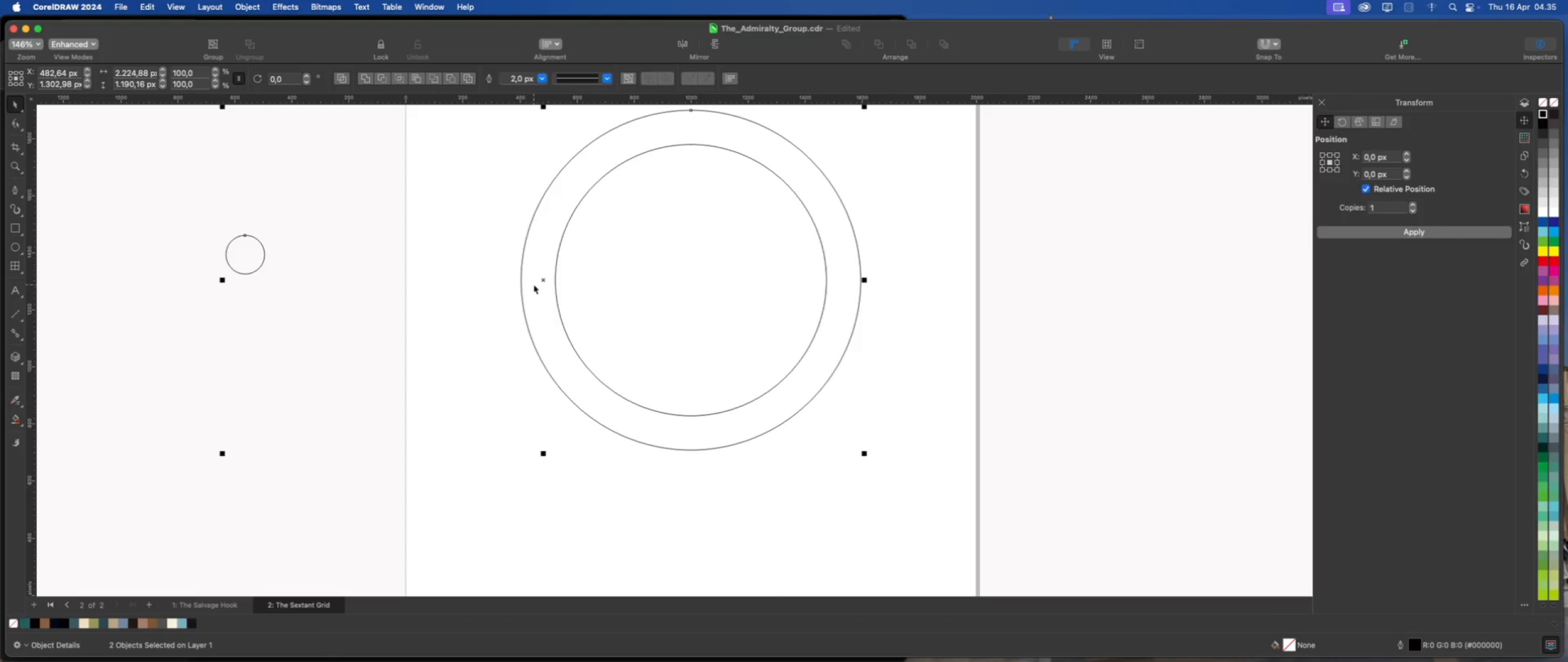 
type(CE)
 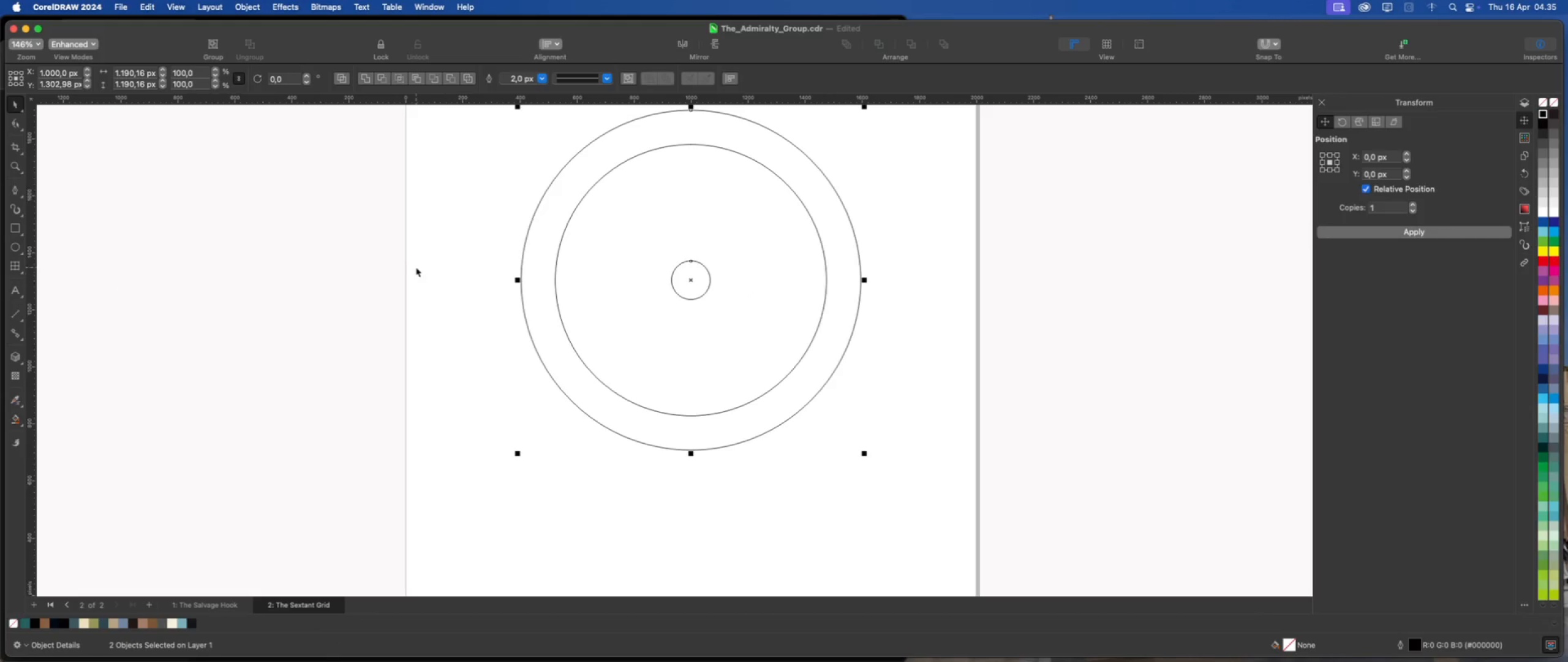 
left_click([416, 267])
 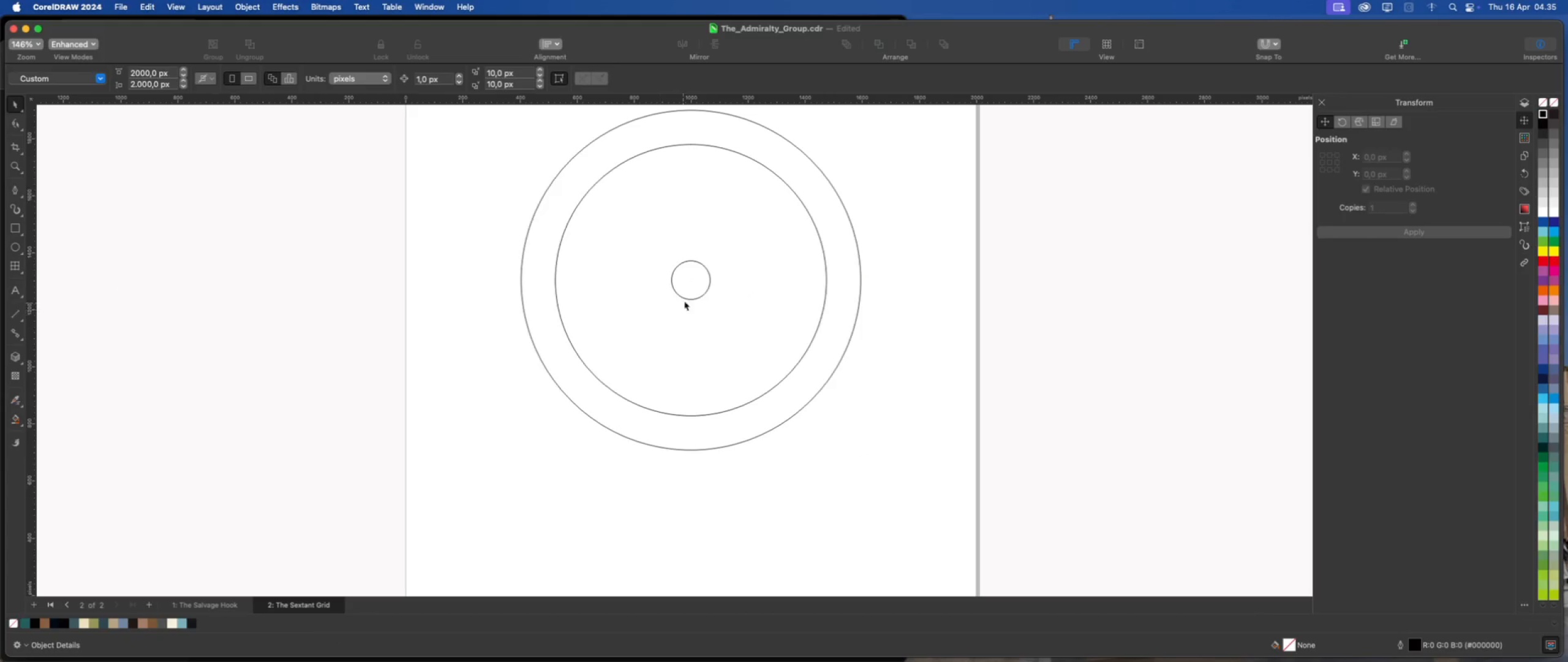 
left_click([688, 297])
 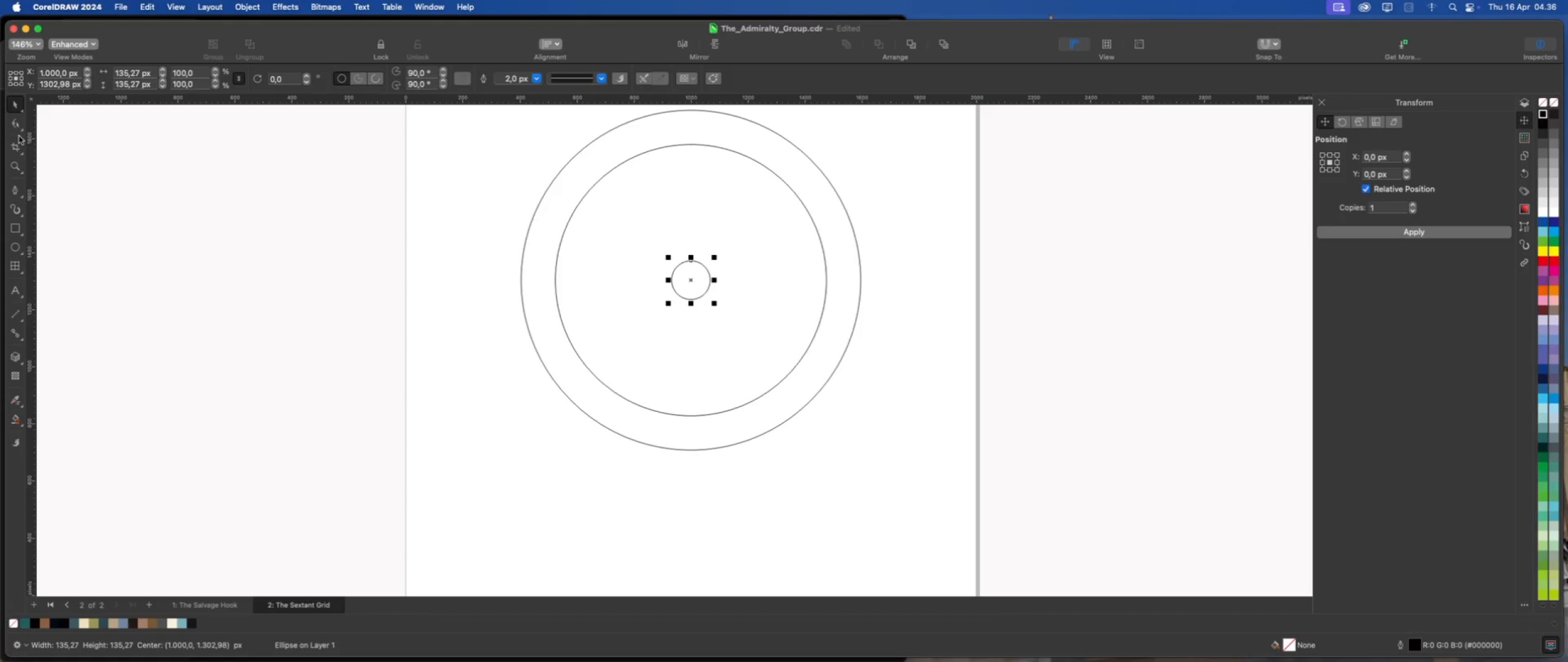 
wait(18.02)
 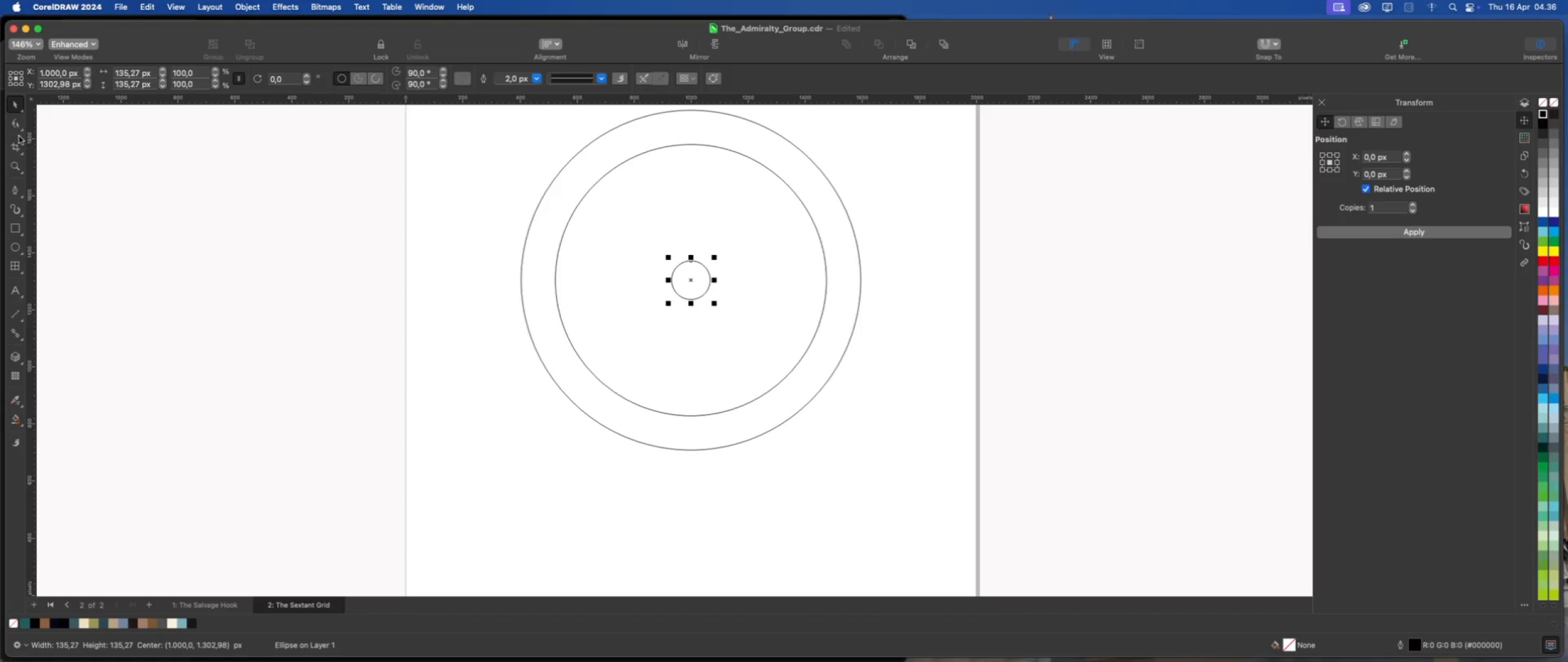 
left_click([14, 225])
 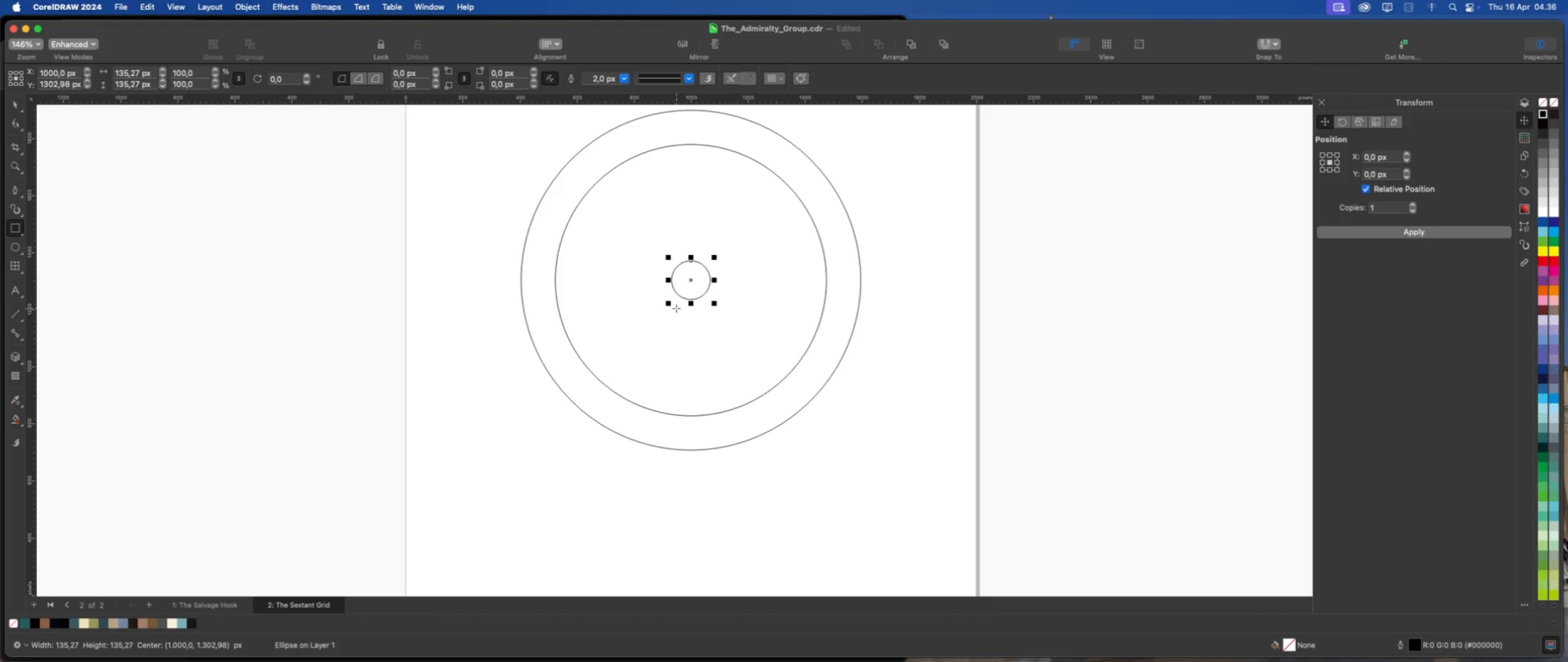 
wait(10.25)
 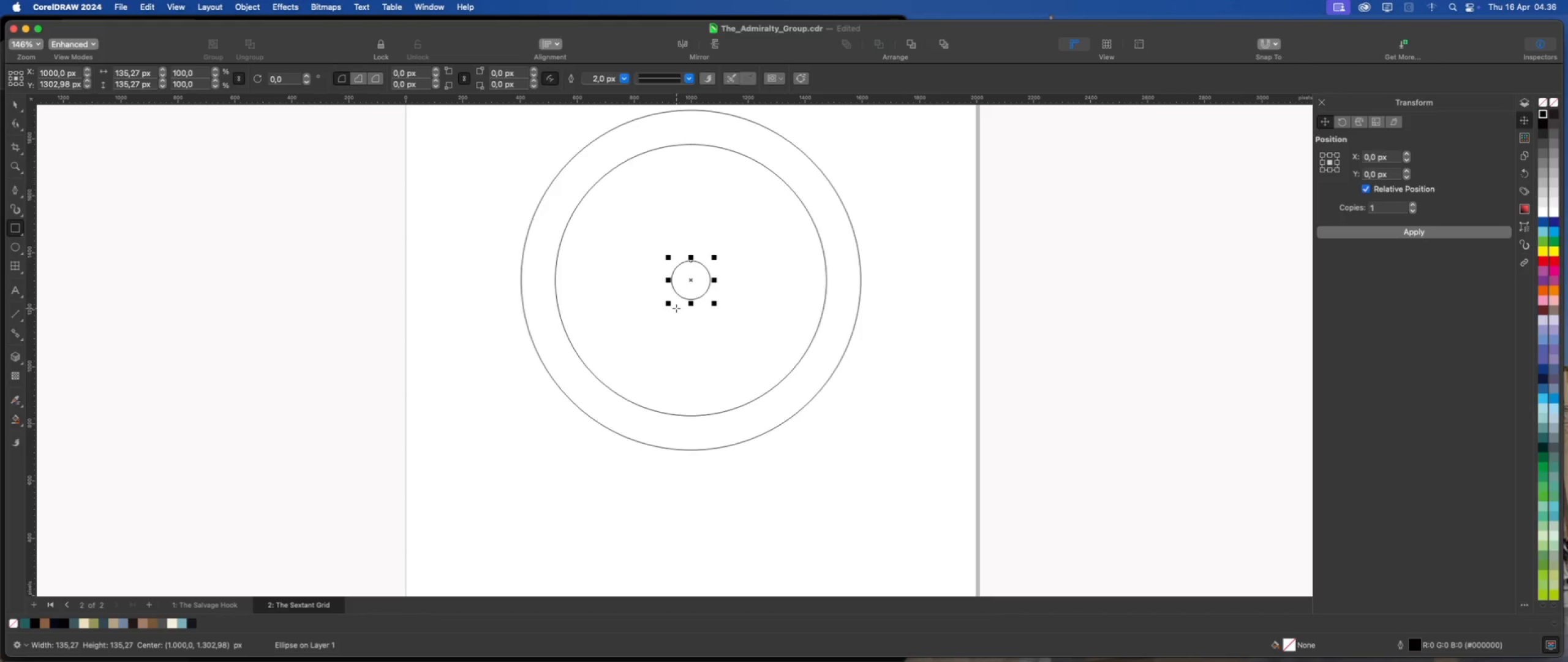 
left_click_drag(start_coordinate=[678, 298], to_coordinate=[705, 401])
 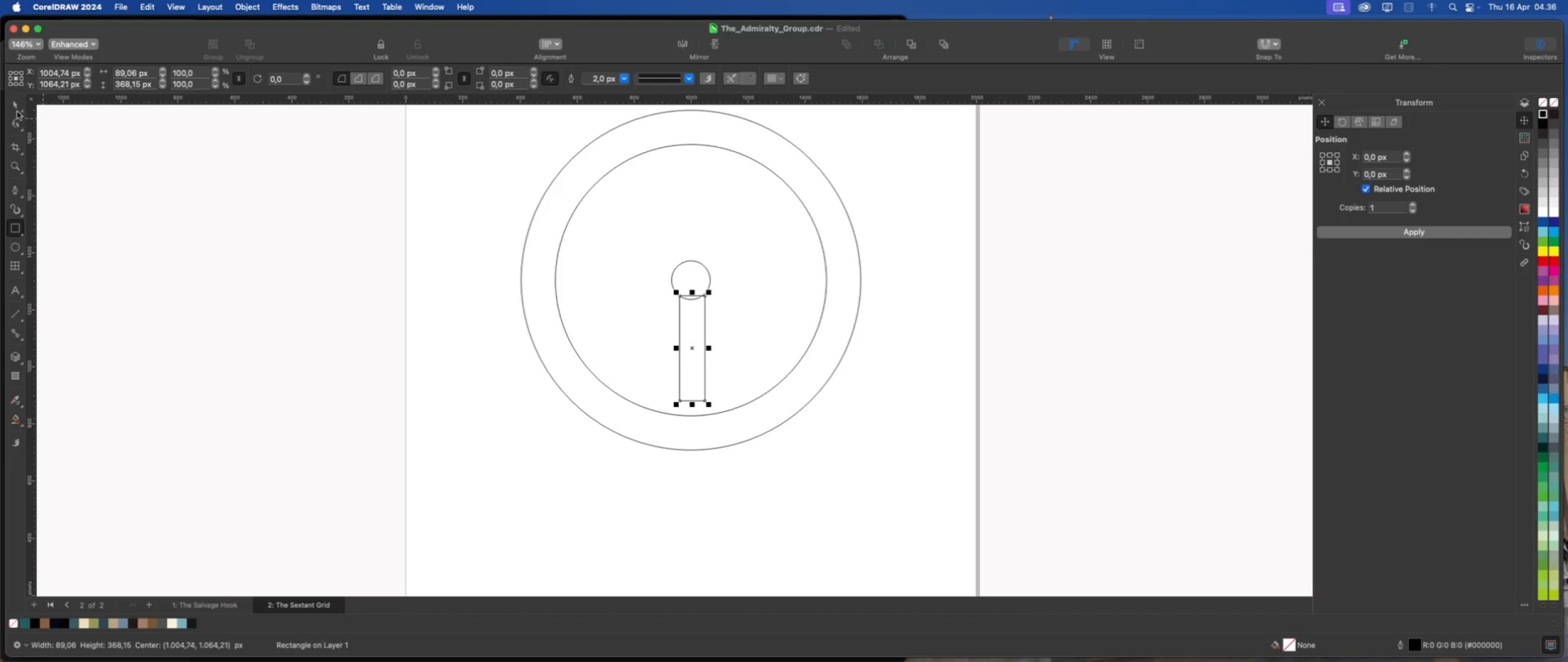 
left_click([13, 105])
 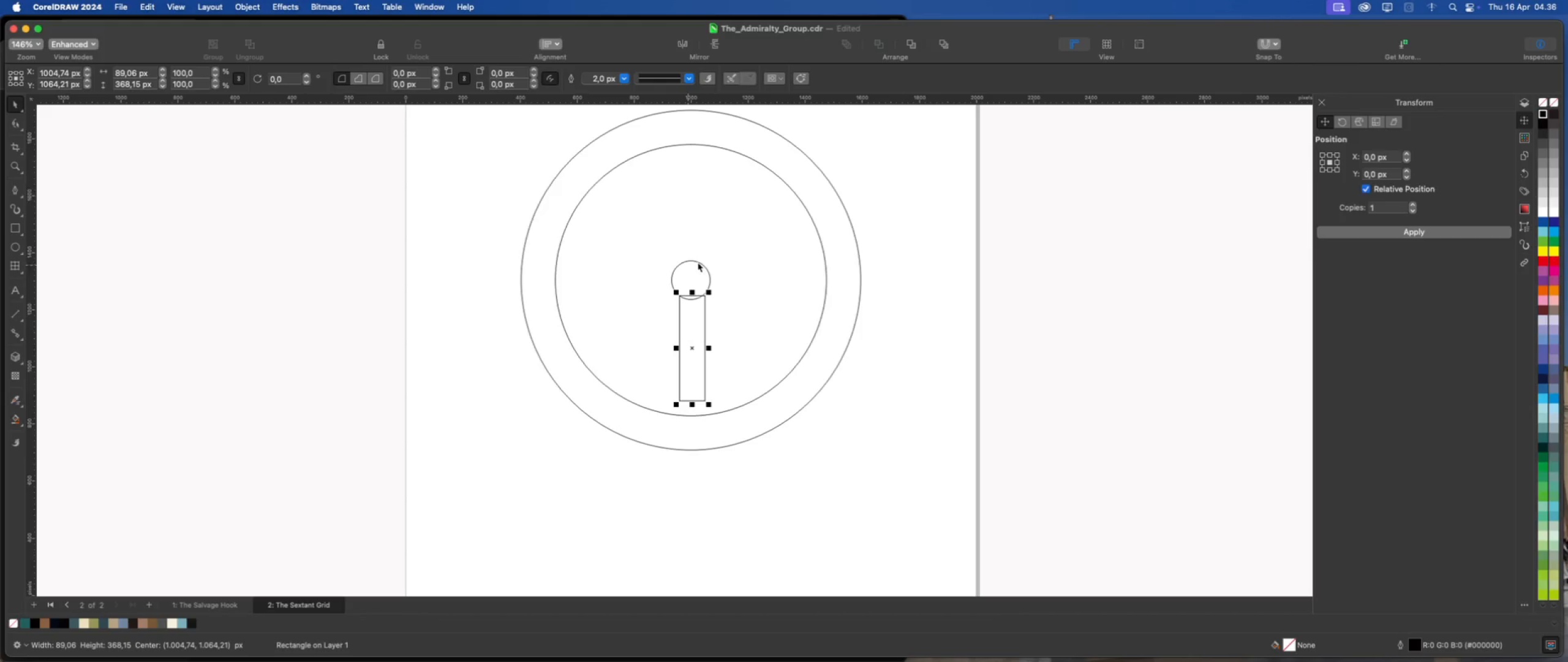 
hold_key(key=ShiftLeft, duration=0.67)
left_click([680, 283])
 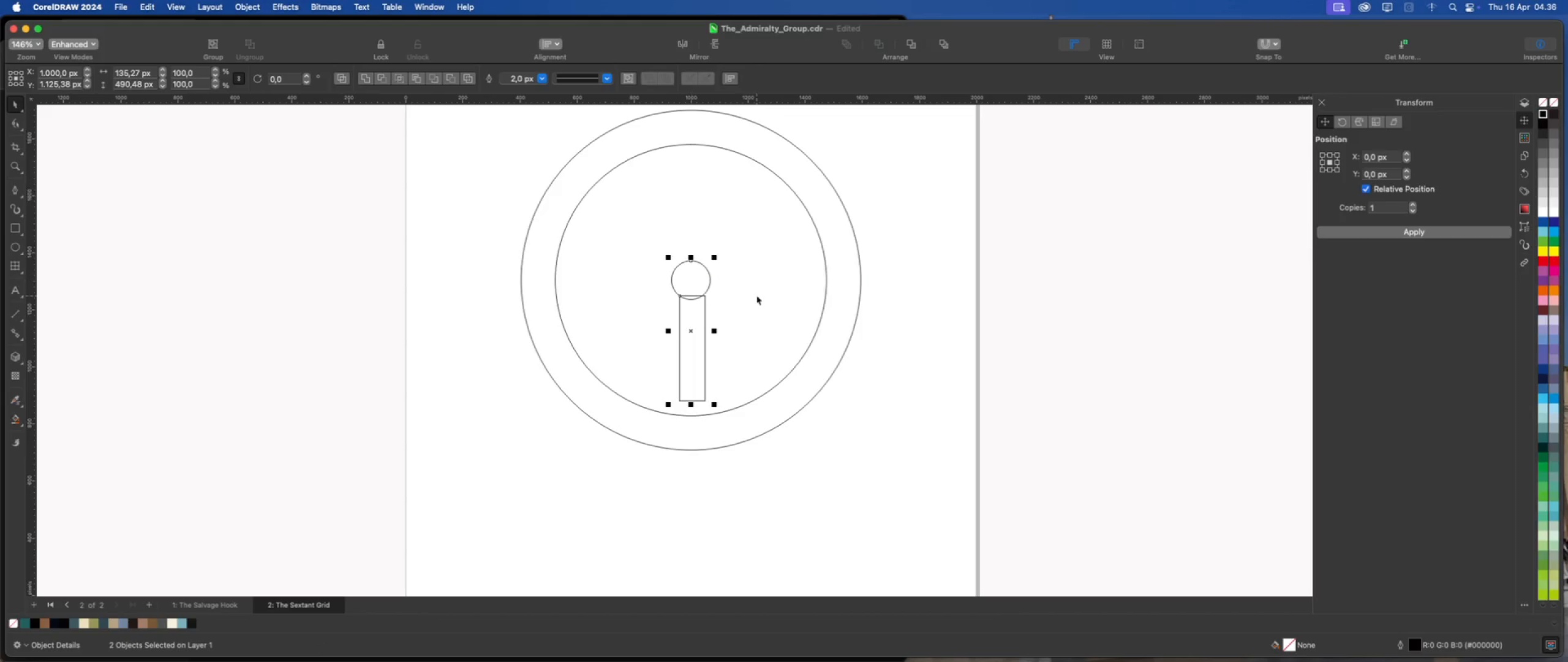 
key(Shift+C)
 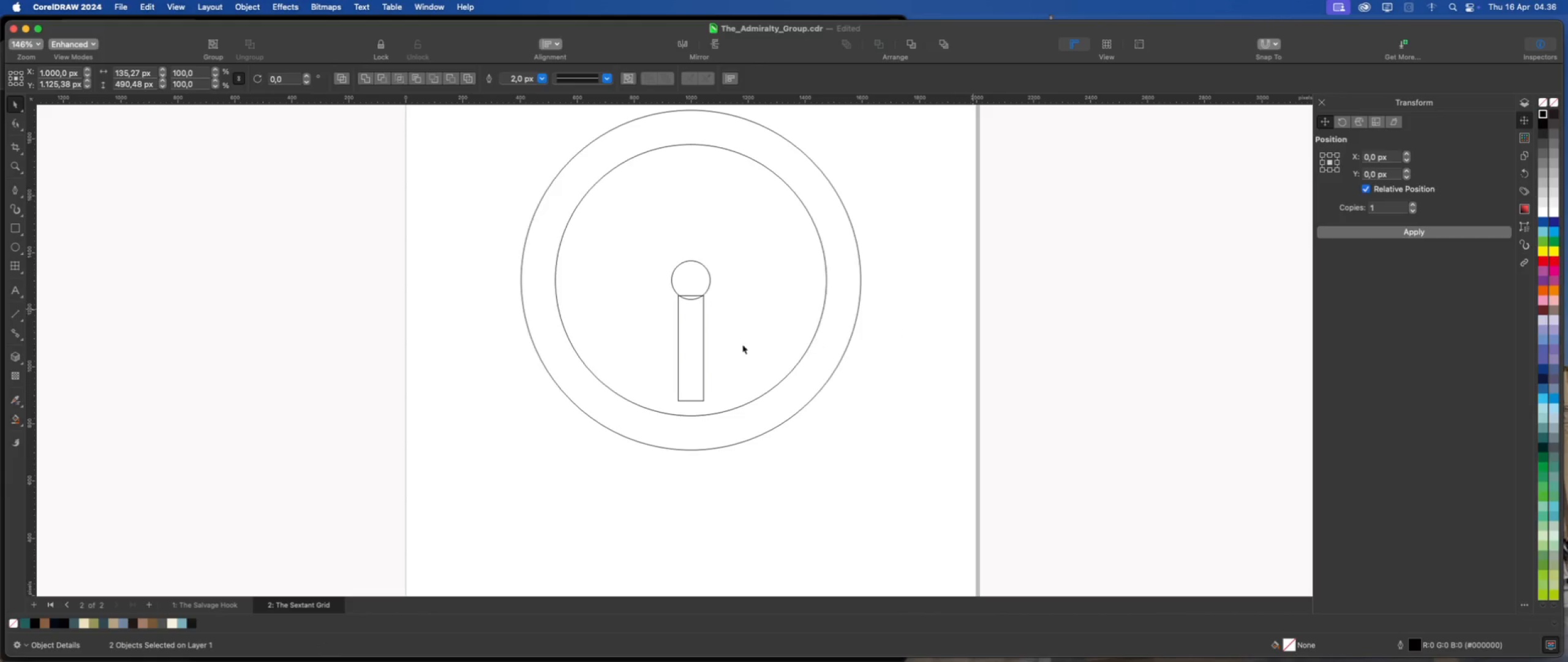 
left_click_drag(start_coordinate=[690, 332], to_coordinate=[688, 327])
 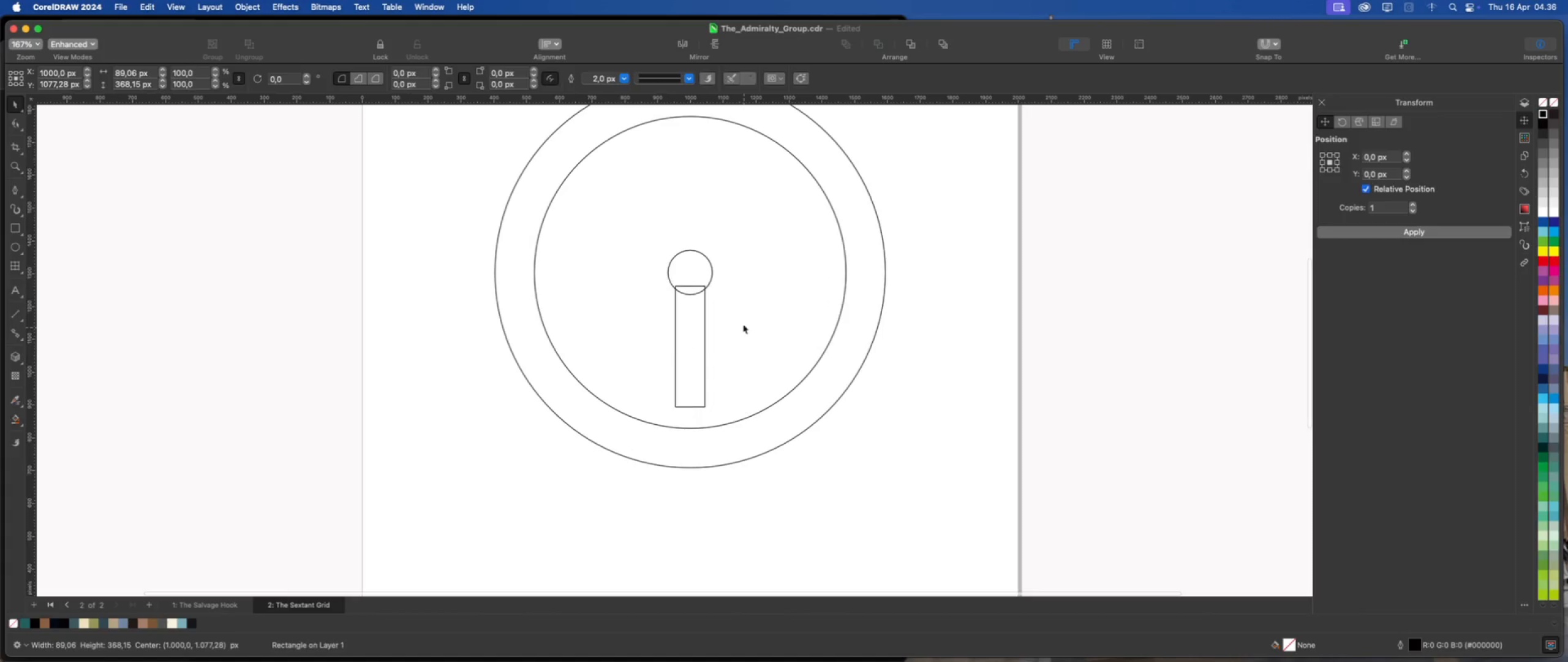 
scroll: coordinate [696, 332], scroll_direction: up, amount: 1.0
 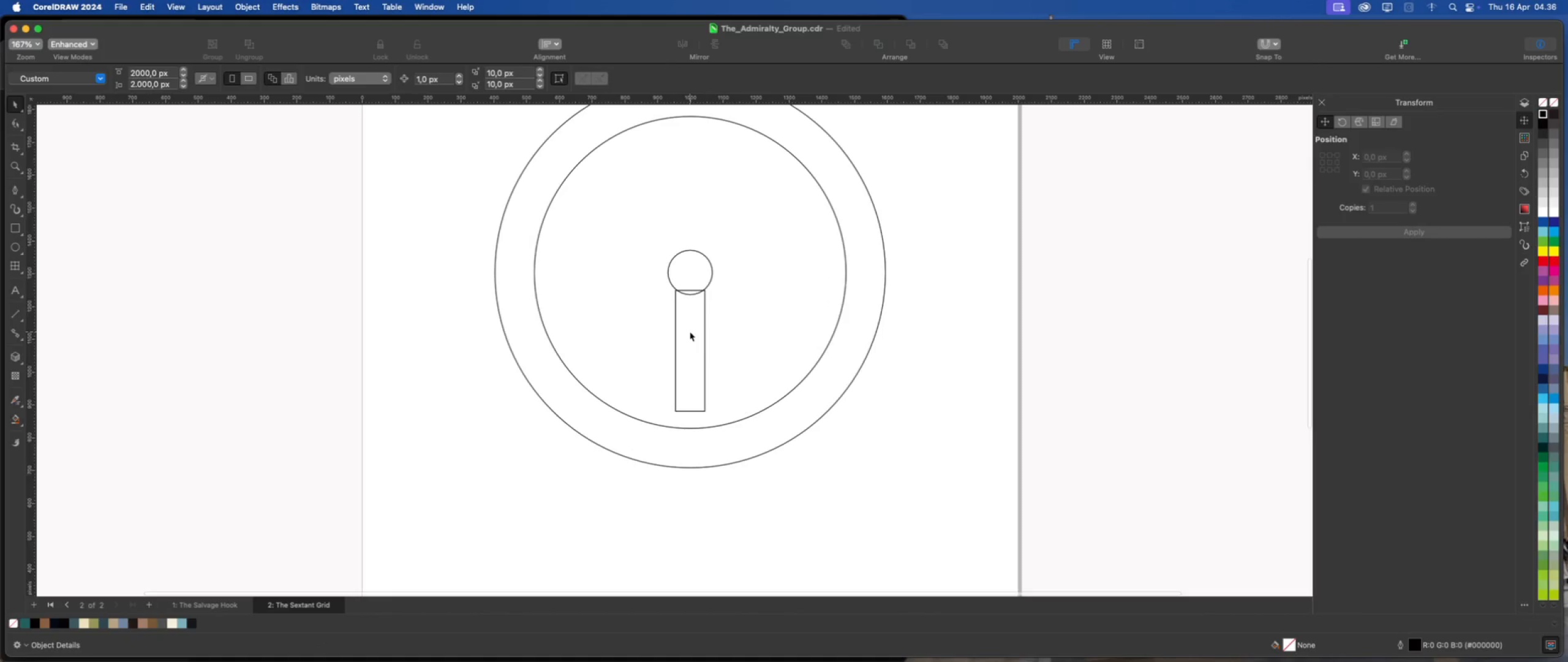 
hold_key(key=ShiftLeft, duration=0.63)
 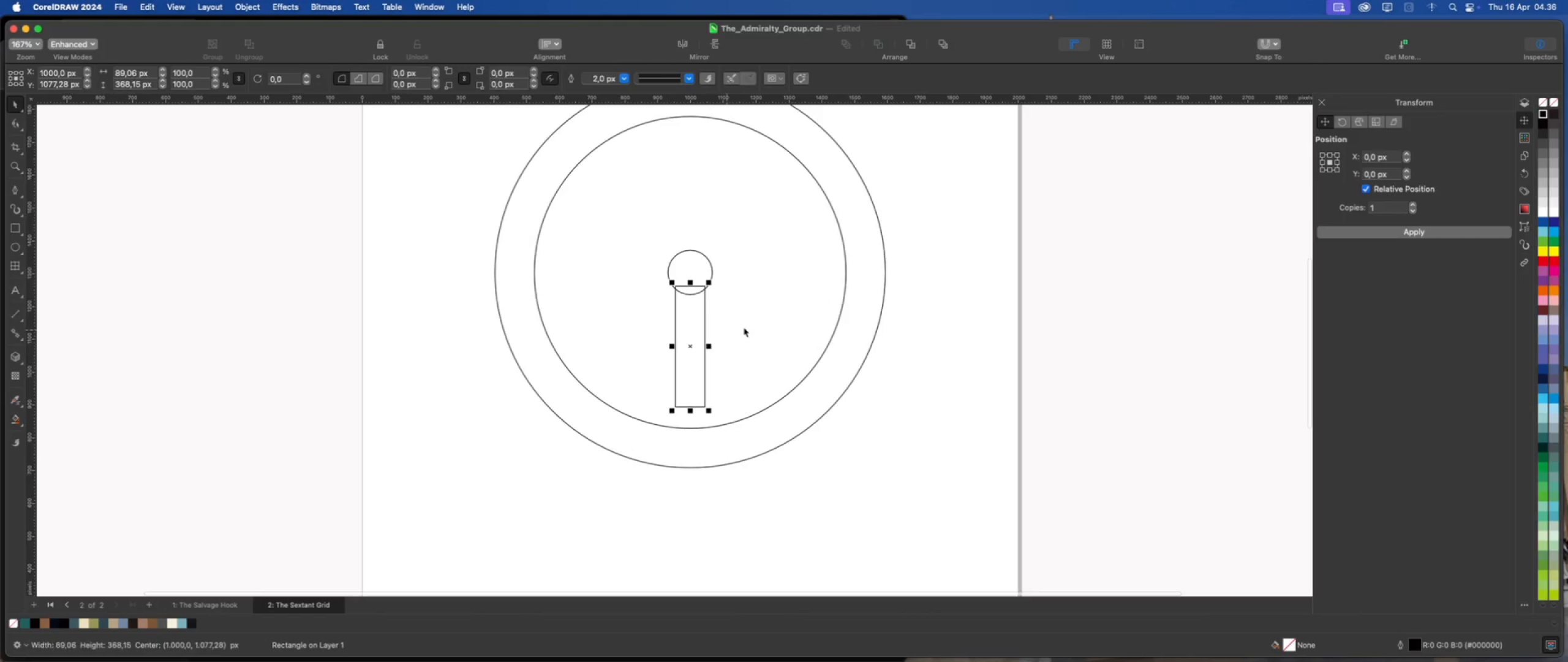 
left_click([744, 327])
 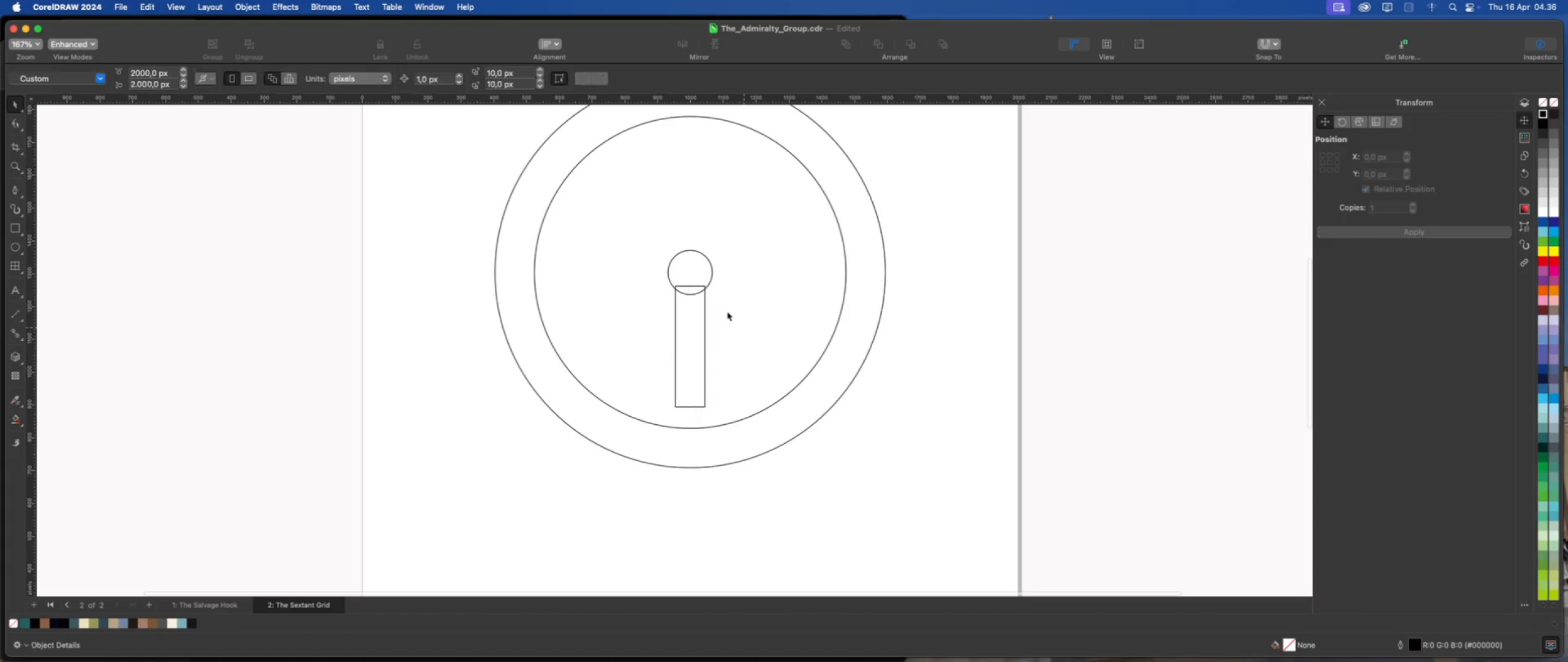 
scroll: coordinate [692, 402], scroll_direction: up, amount: 2.0
 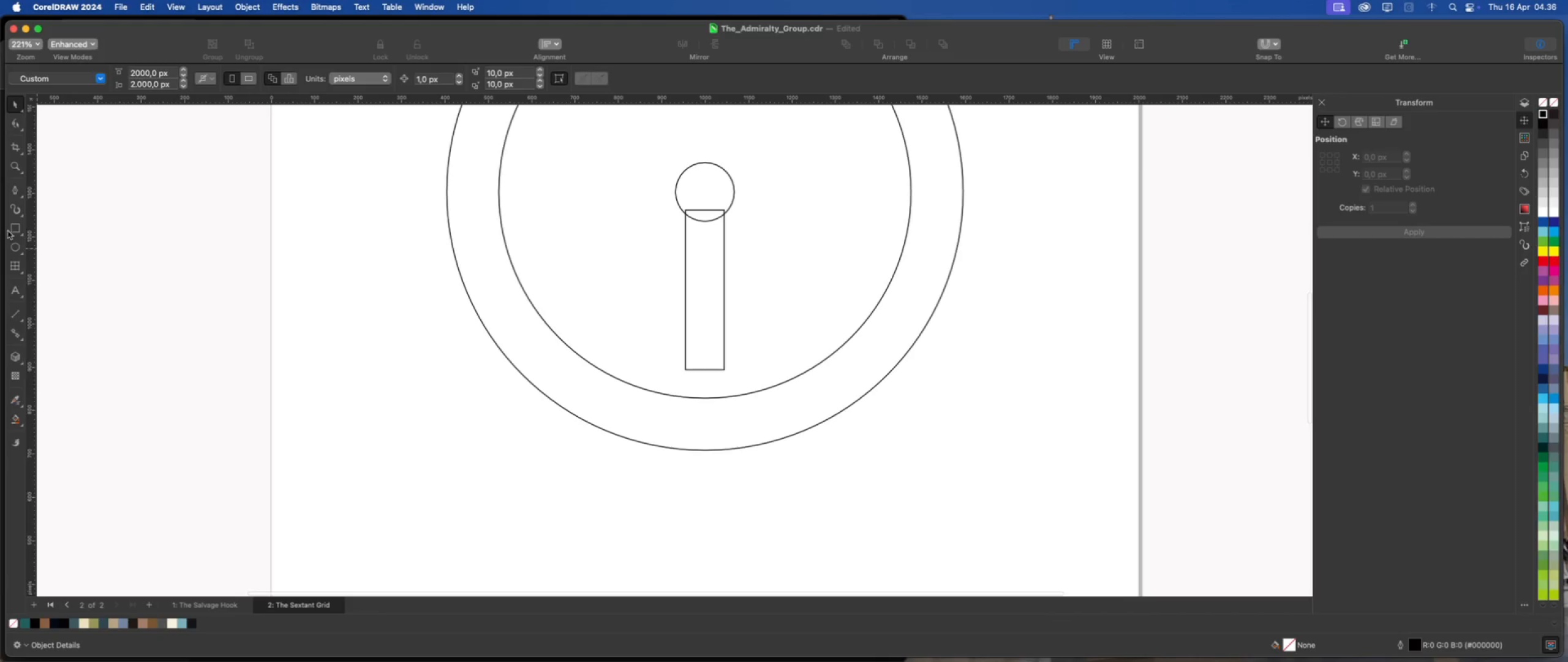 
left_click([13, 230])
 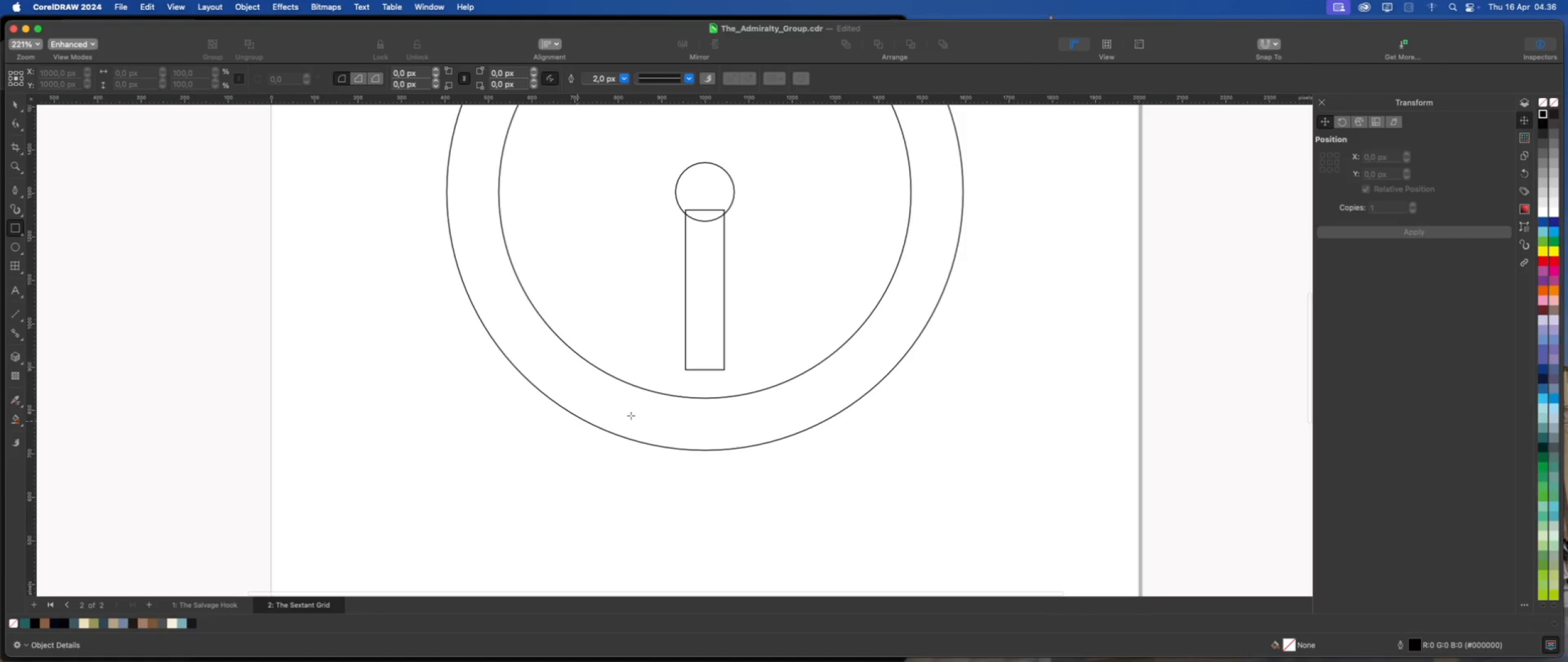 
scroll: coordinate [725, 399], scroll_direction: up, amount: 6.0
 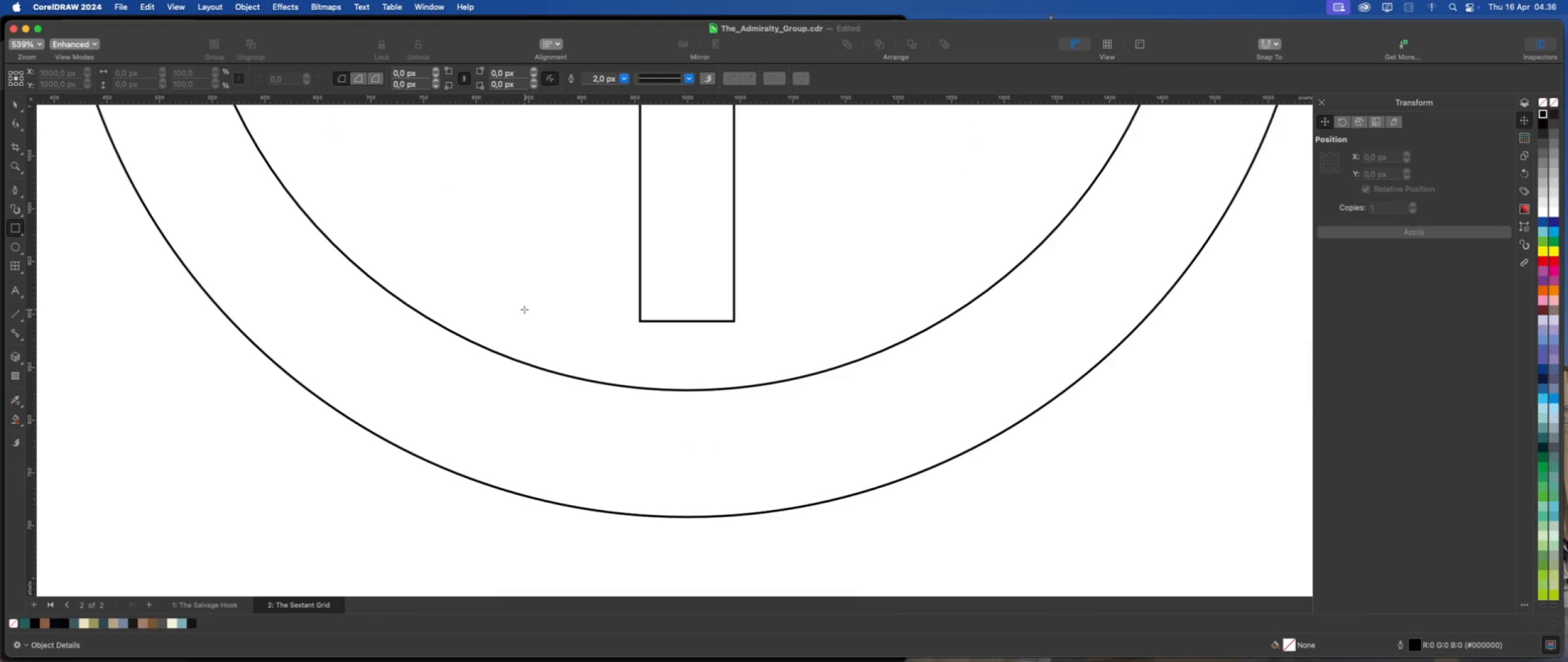 
scroll: coordinate [524, 310], scroll_direction: down, amount: 1.0
 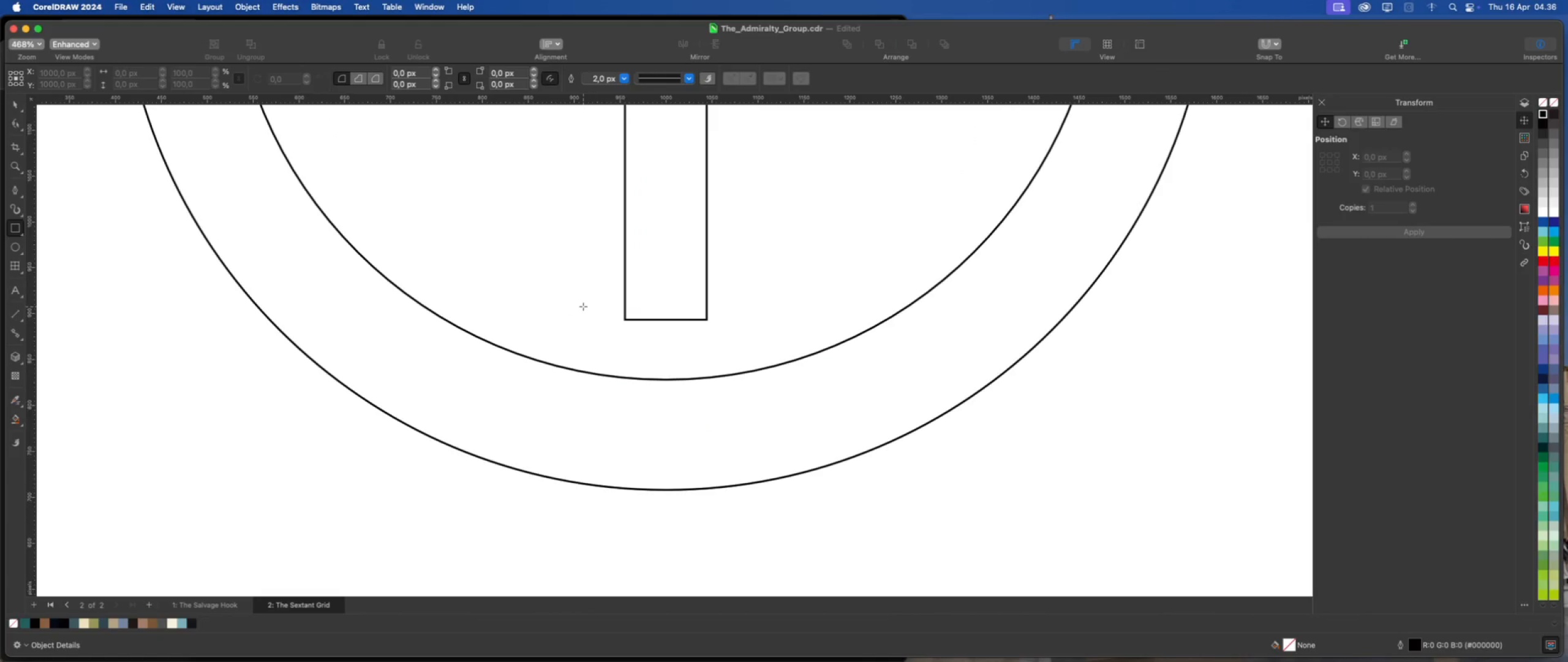 
left_click_drag(start_coordinate=[576, 308], to_coordinate=[824, 573])
 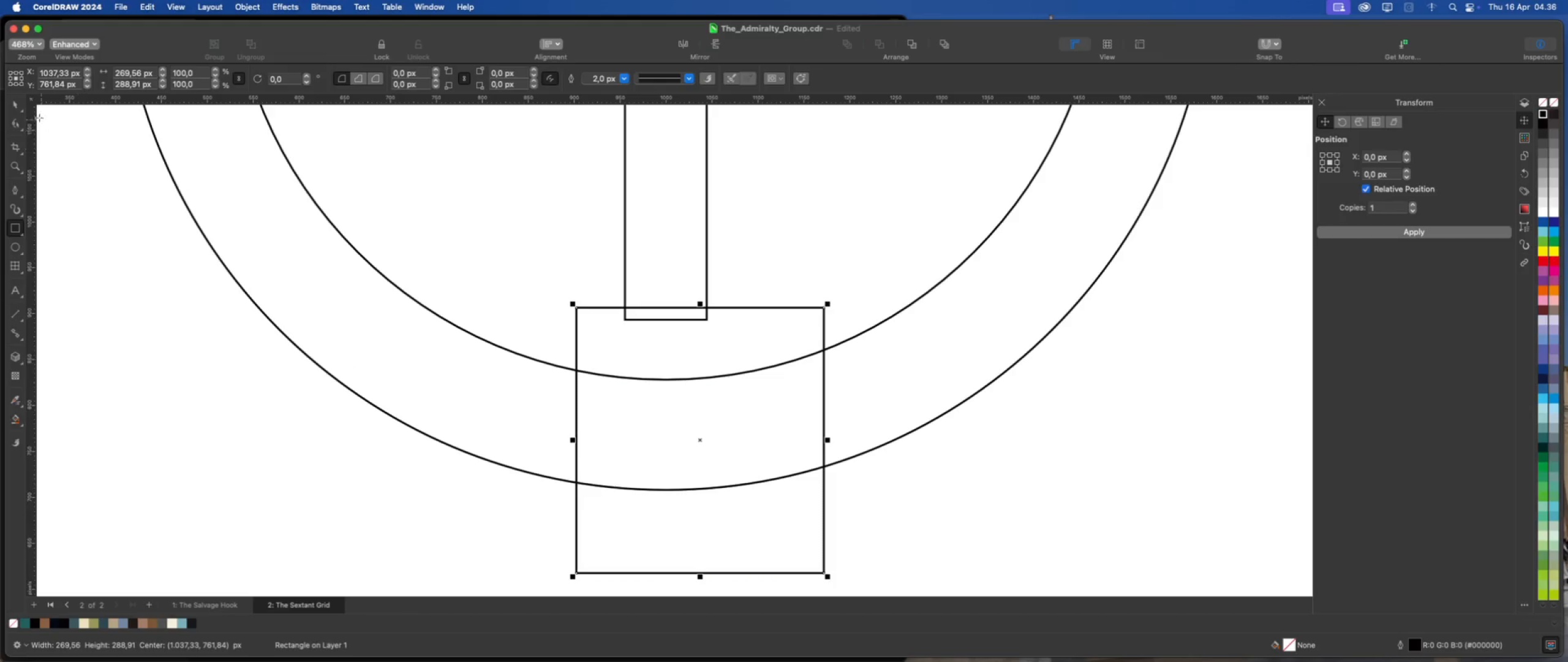 
left_click([15, 102])
 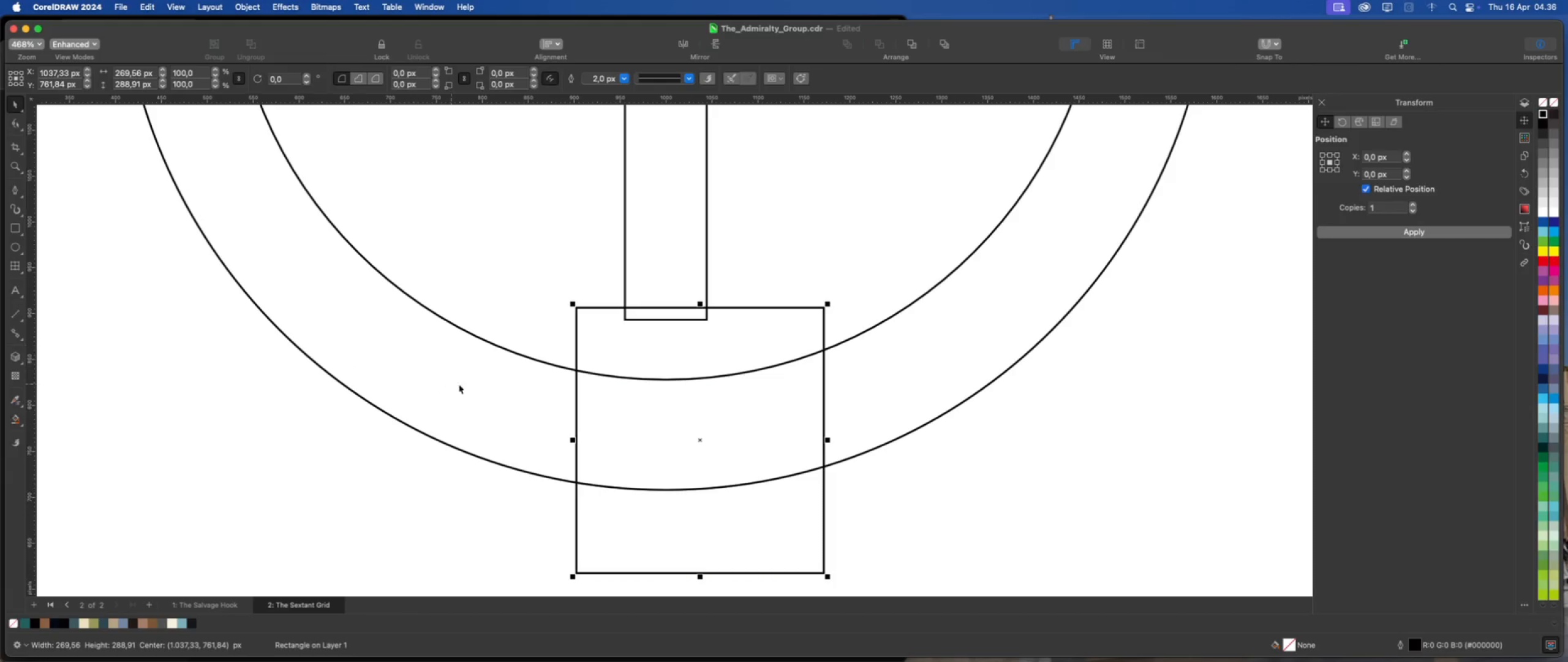 
hold_key(key=ShiftLeft, duration=1.29)
left_click([650, 262])
 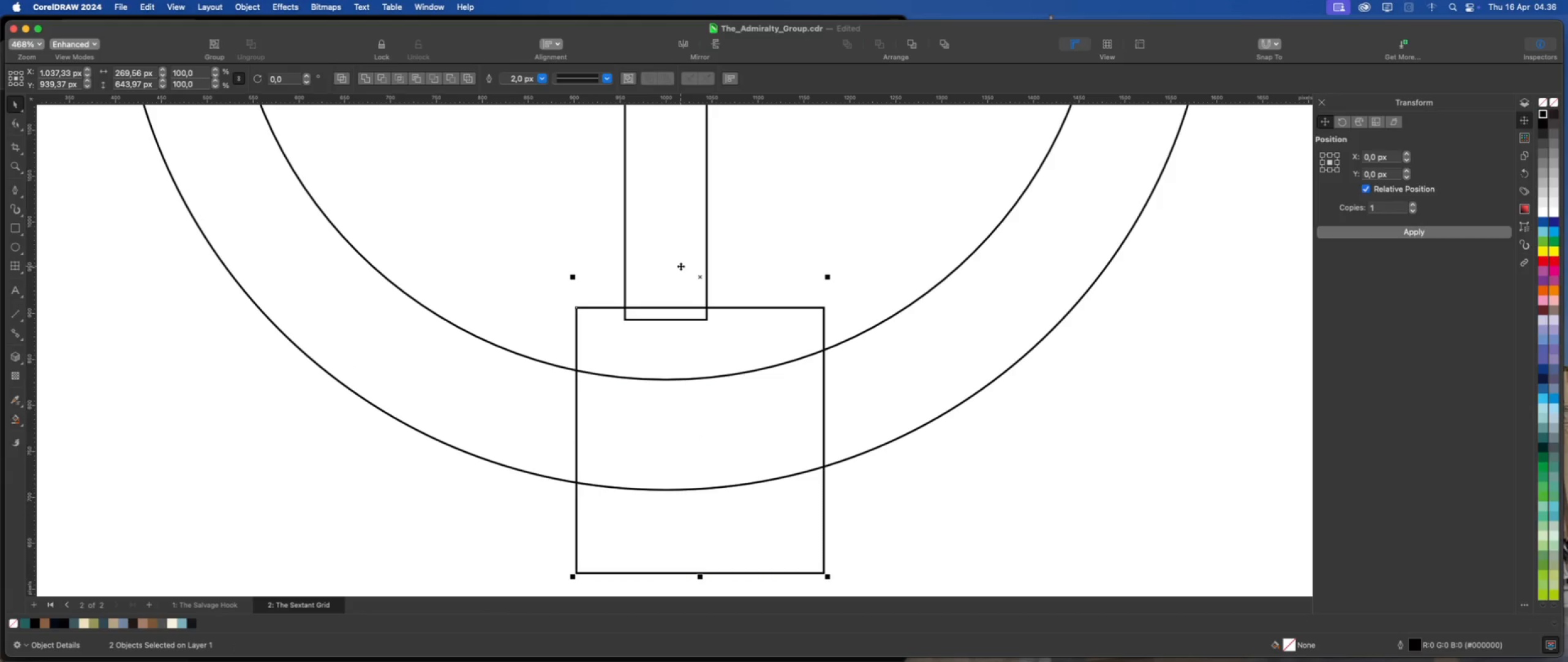 
key(Shift+C)
 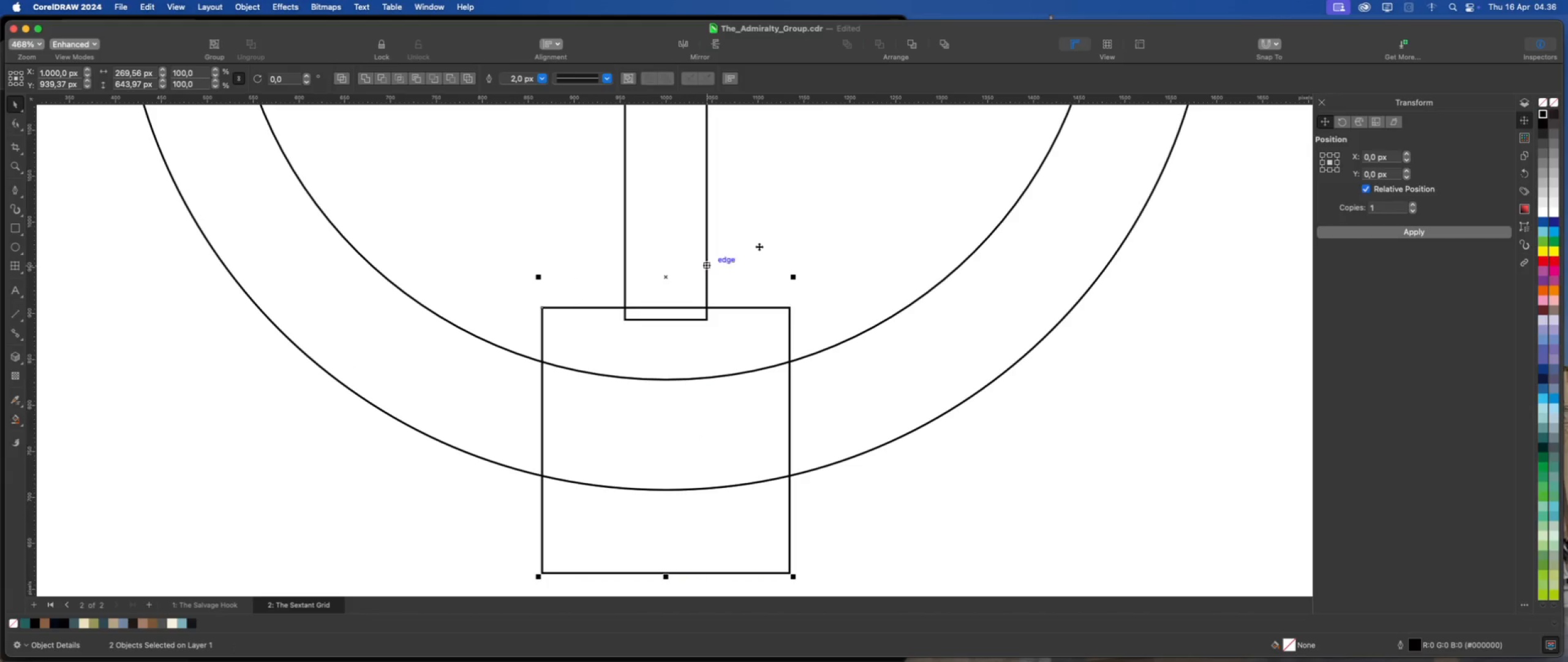 
left_click([759, 246])
 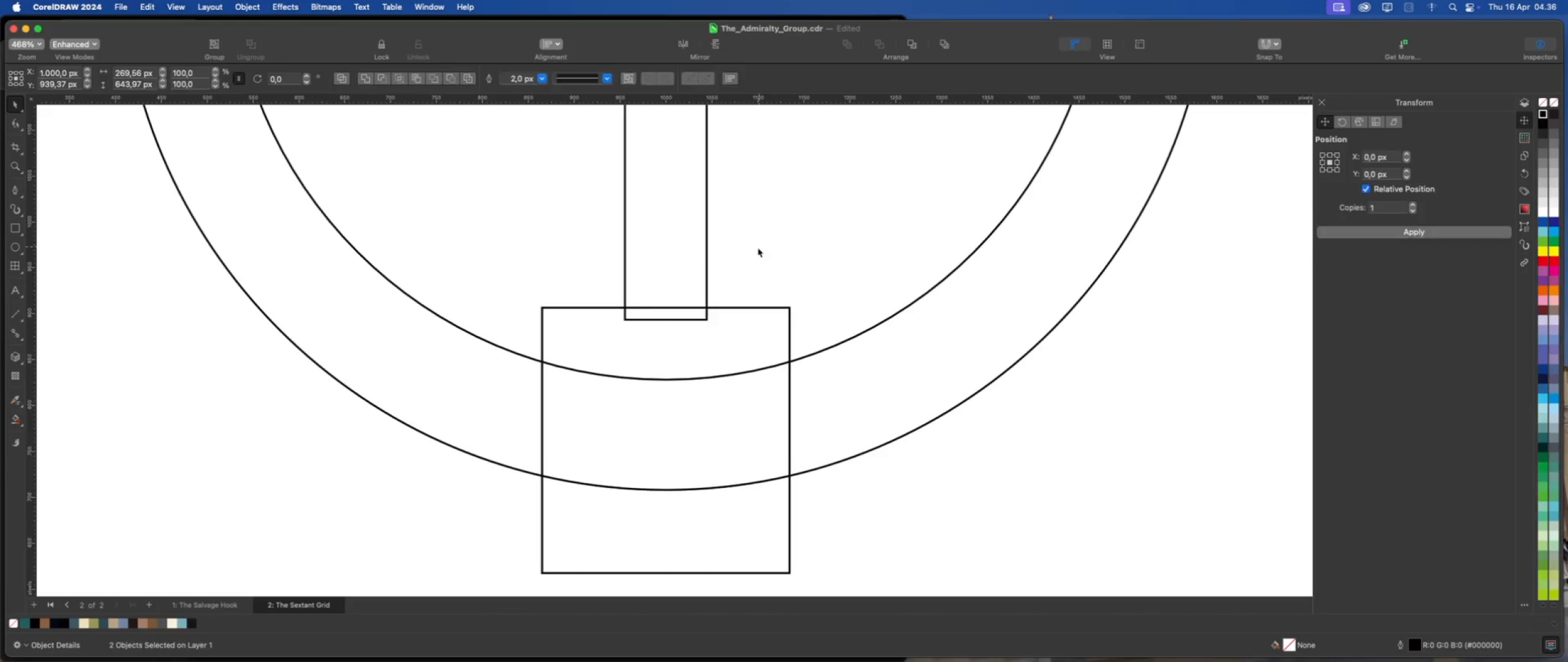 
scroll: coordinate [685, 322], scroll_direction: down, amount: 5.0
 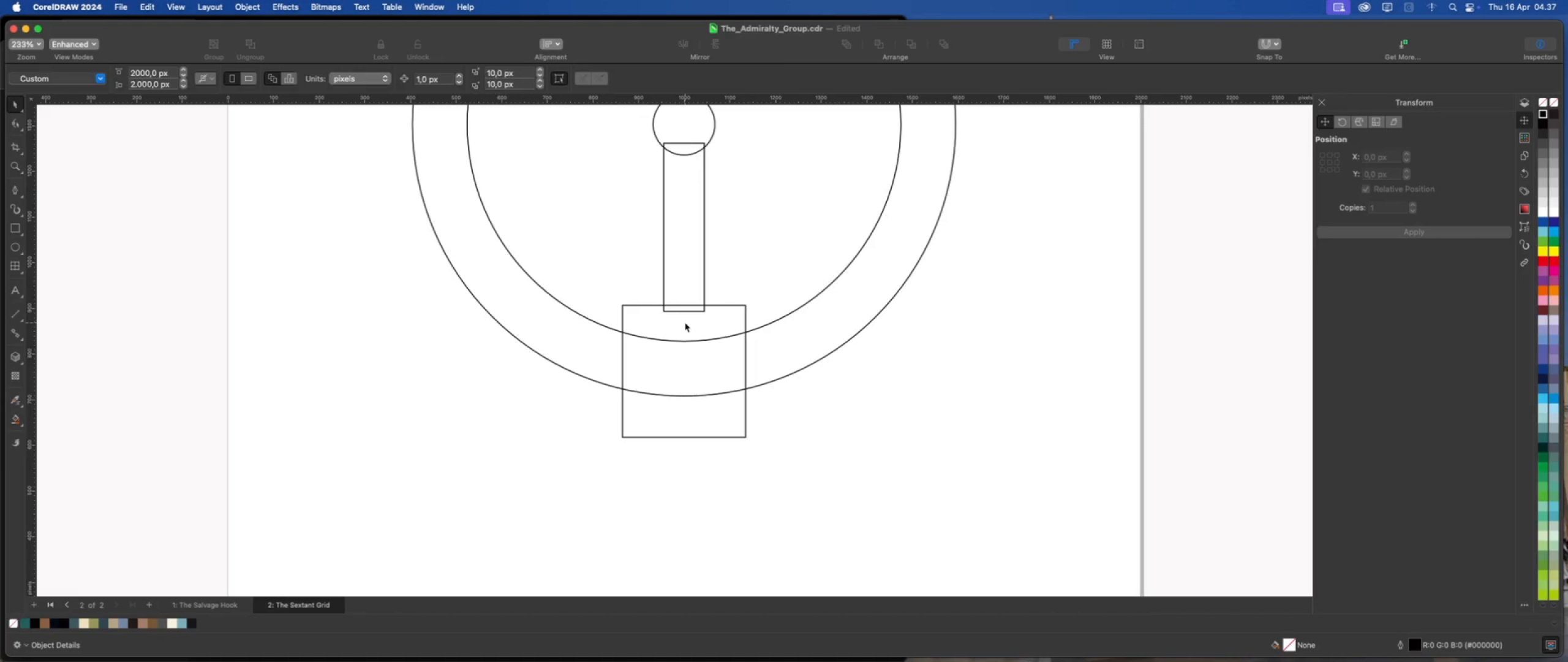 
wait(7.22)
 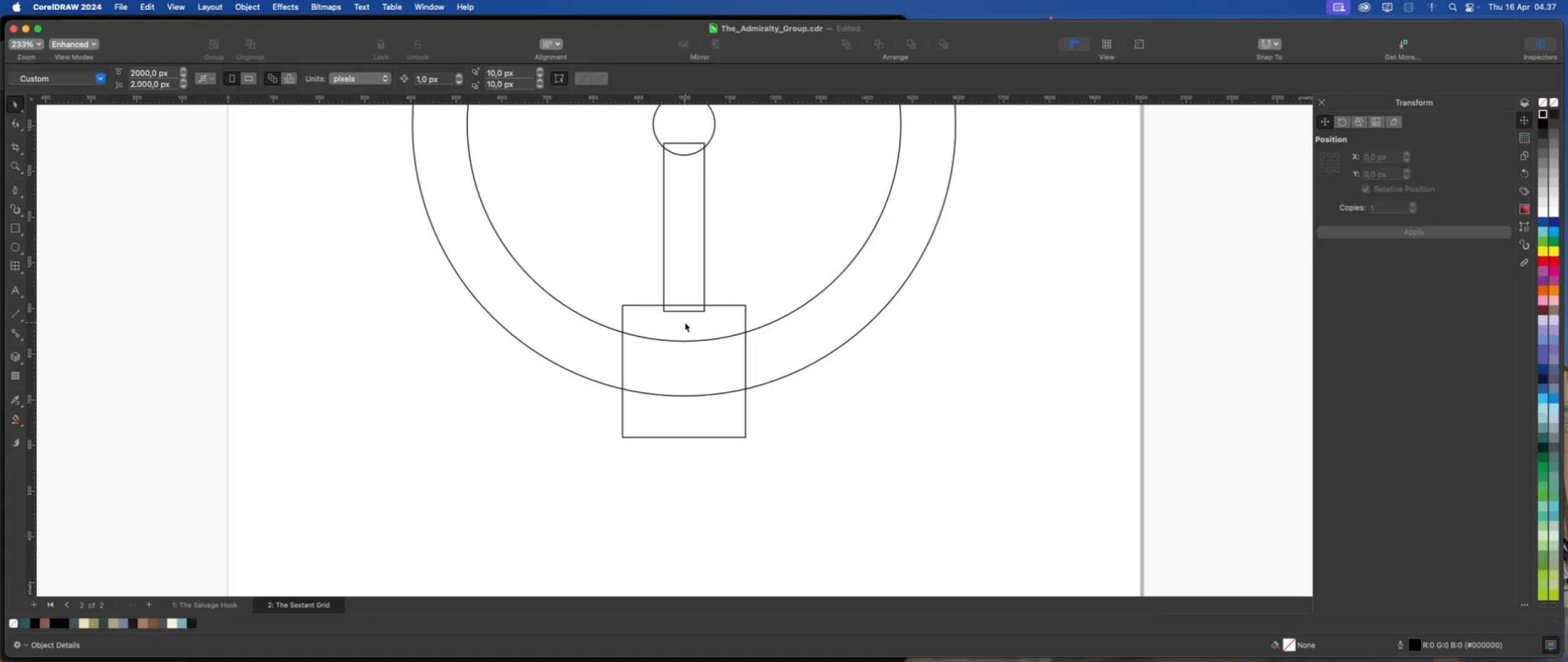 
left_click([13, 227])
 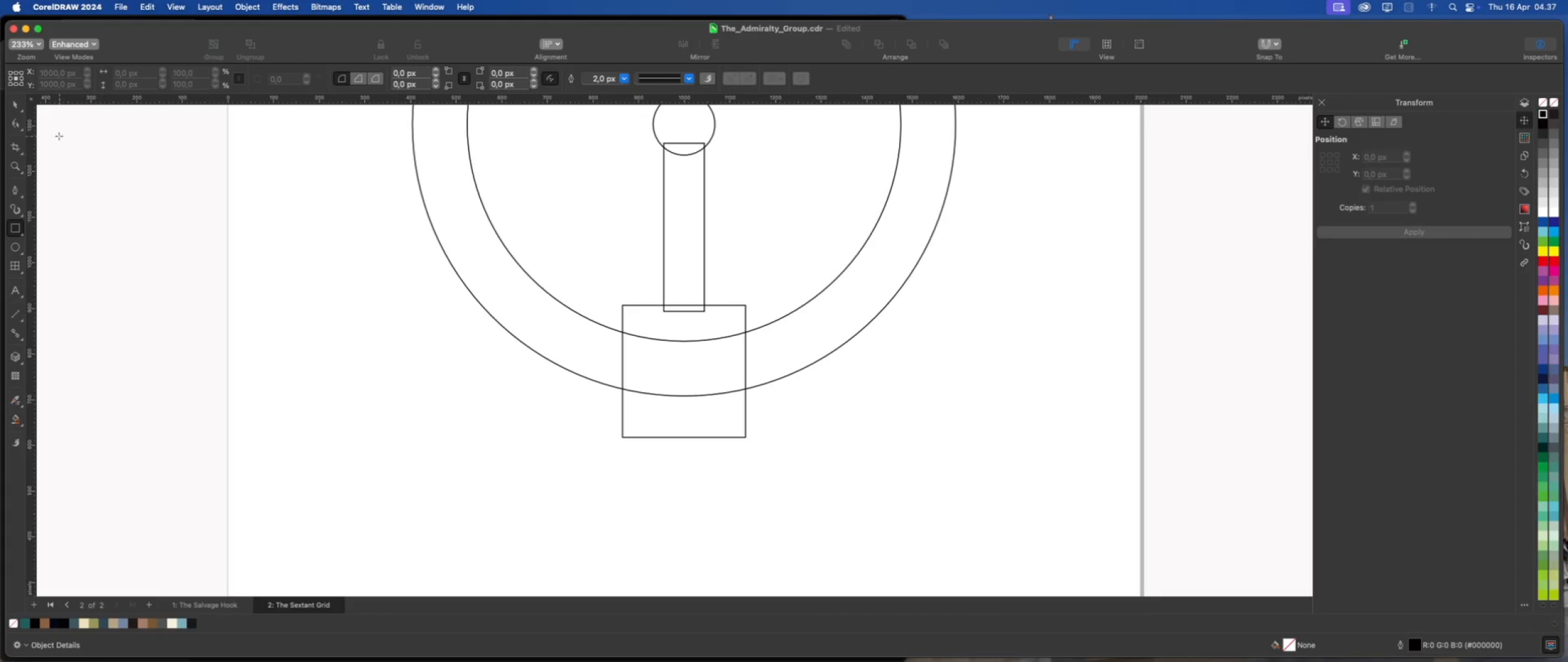 
left_click([15, 105])
 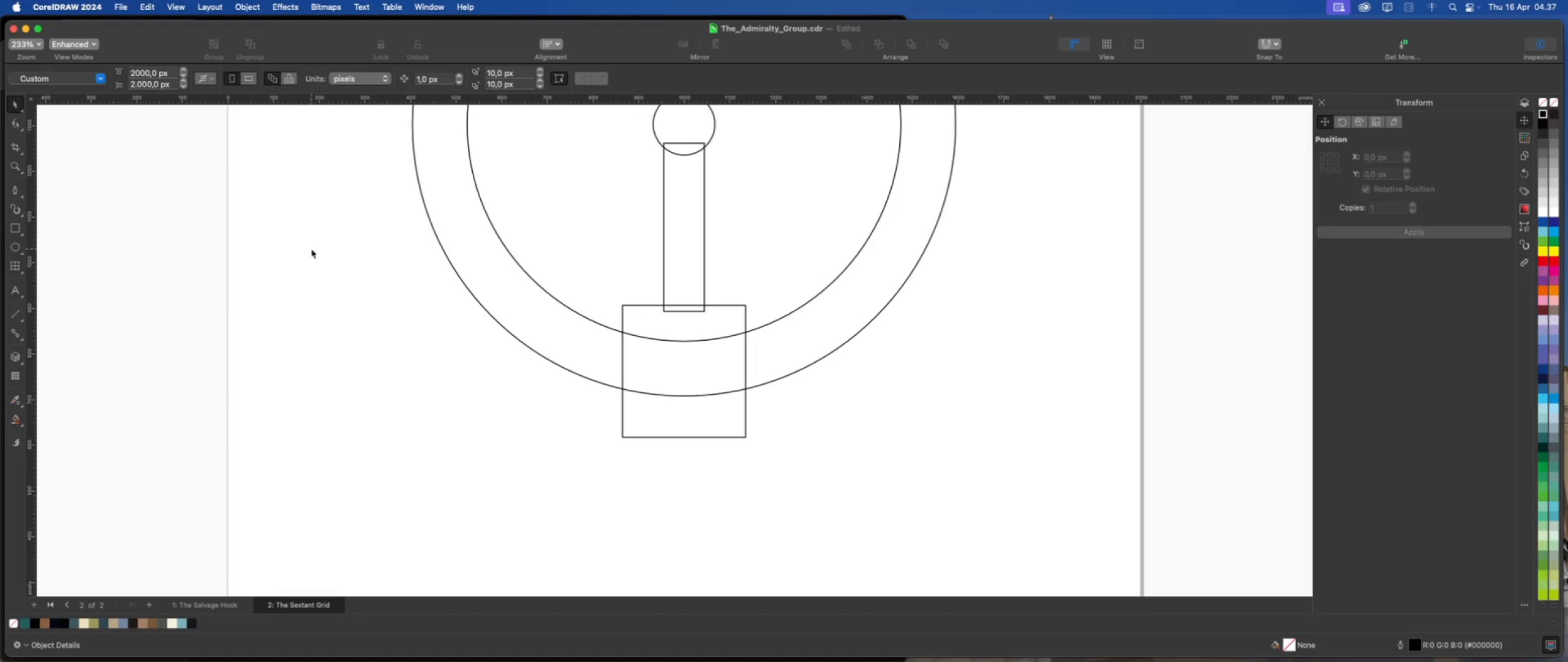 
left_click([314, 249])
 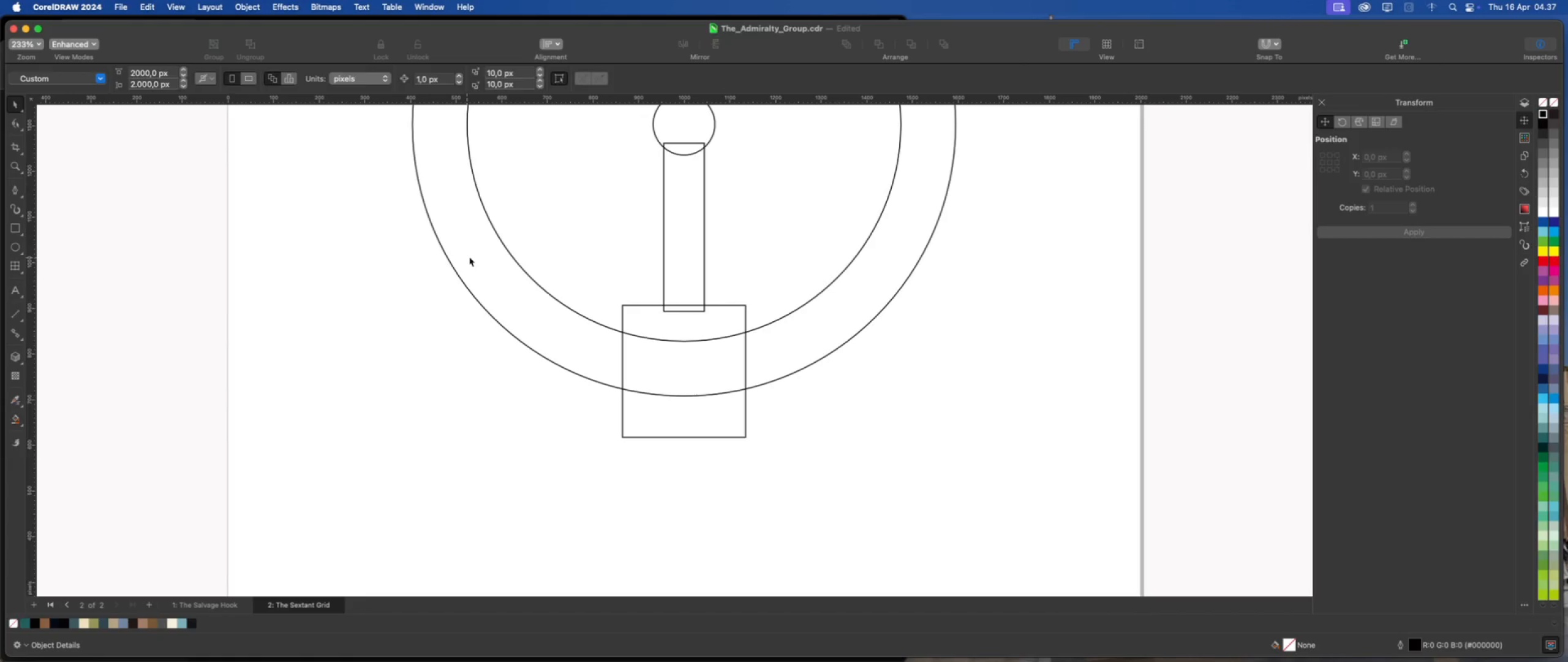 
left_click([470, 257])
 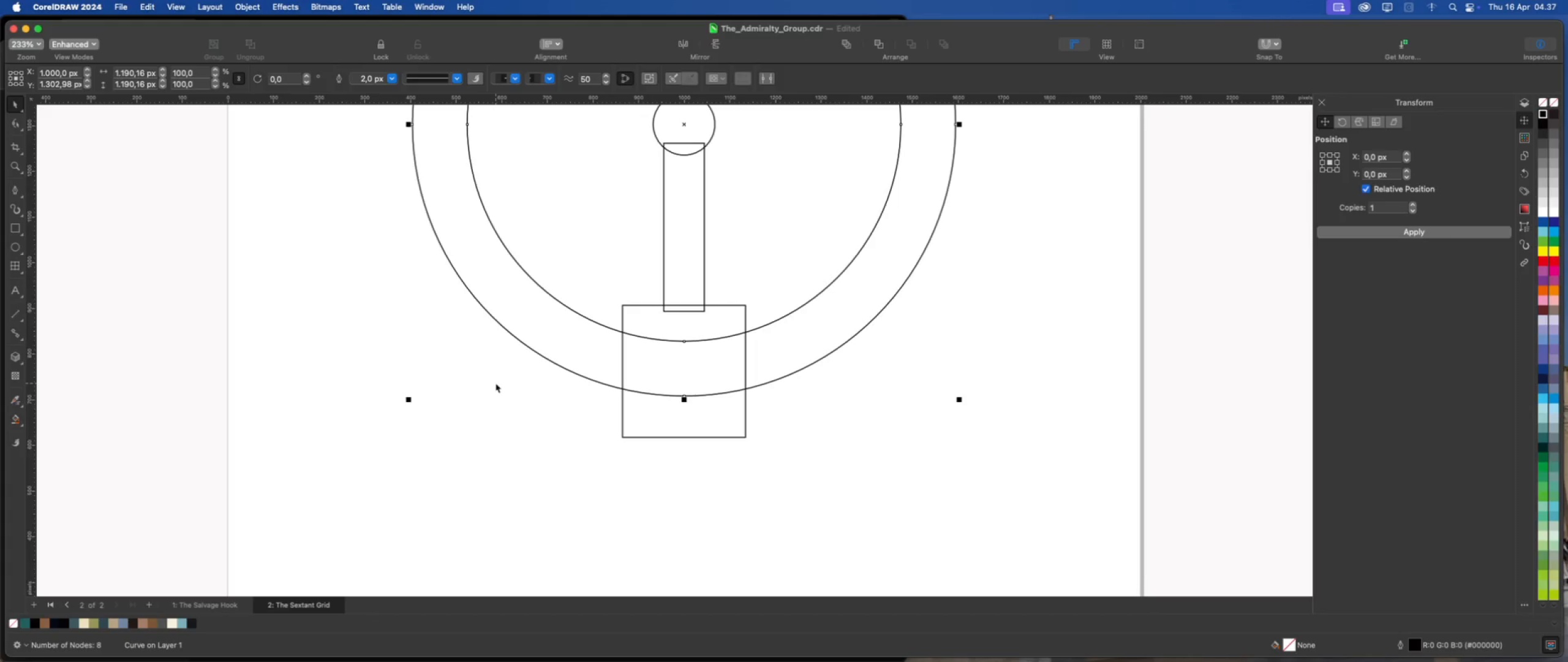 
scroll: coordinate [496, 383], scroll_direction: down, amount: 2.0
 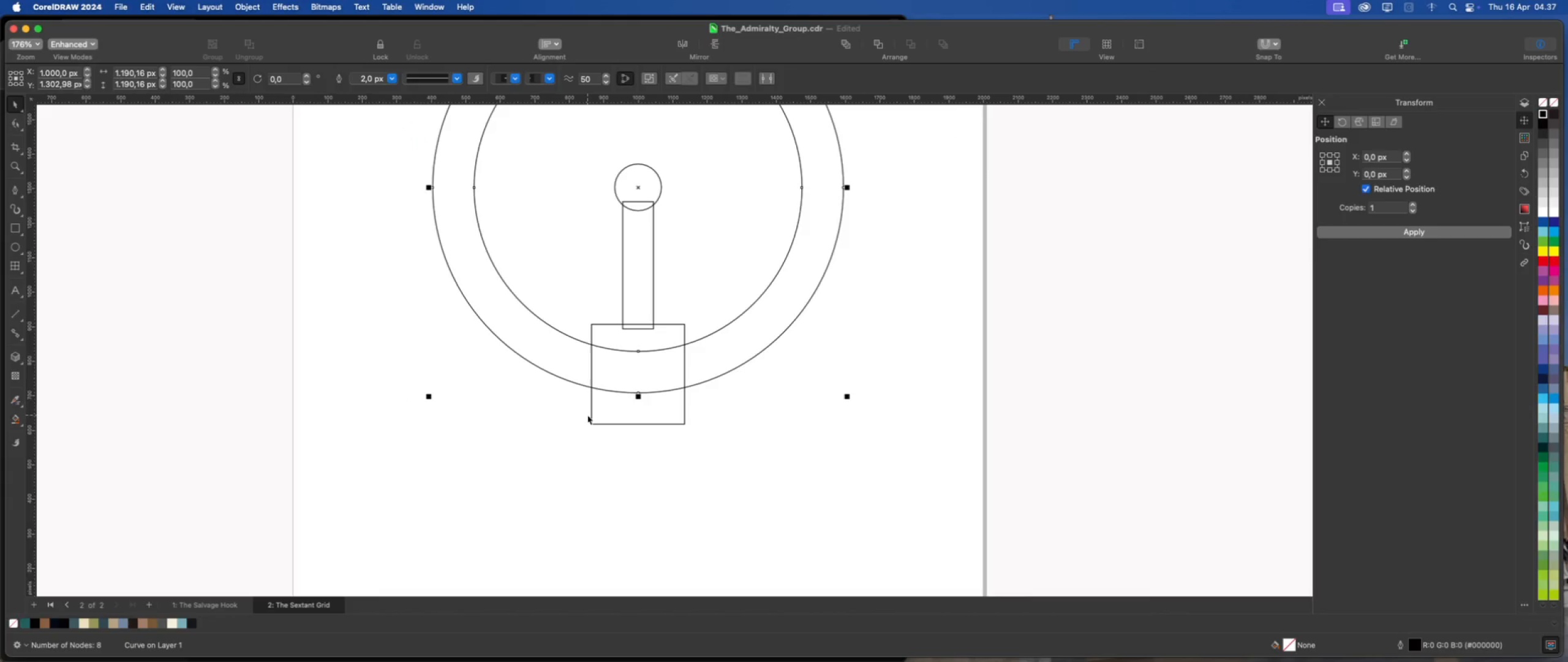 
wait(13.33)
 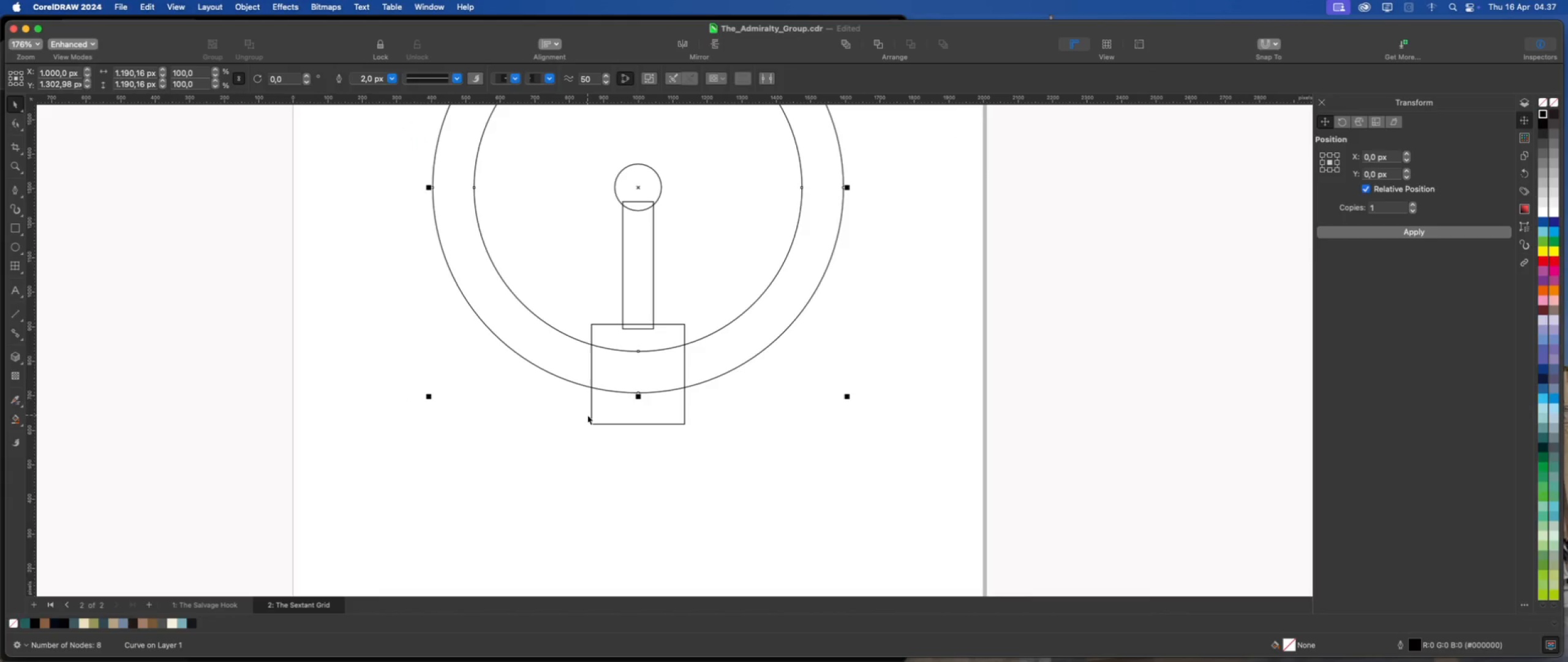 
left_click([23, 363])
 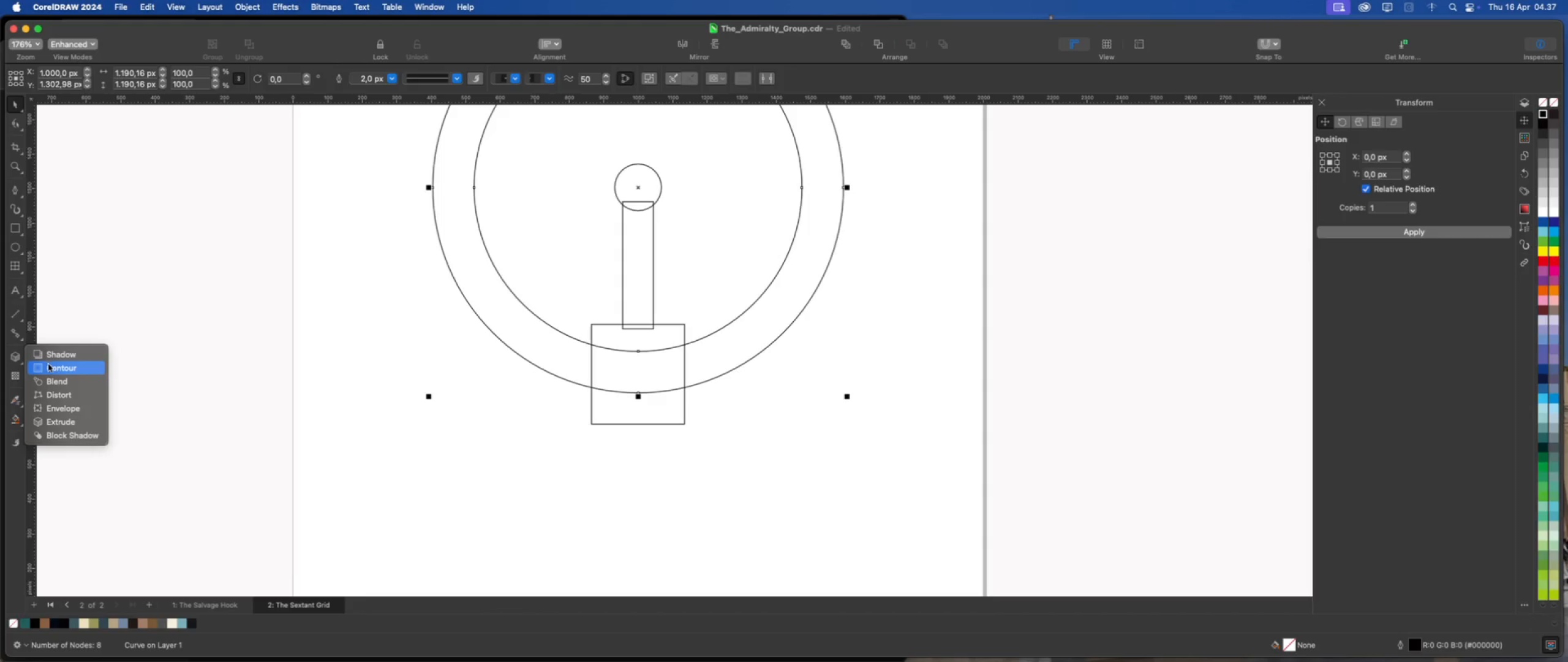 
left_click([49, 367])
 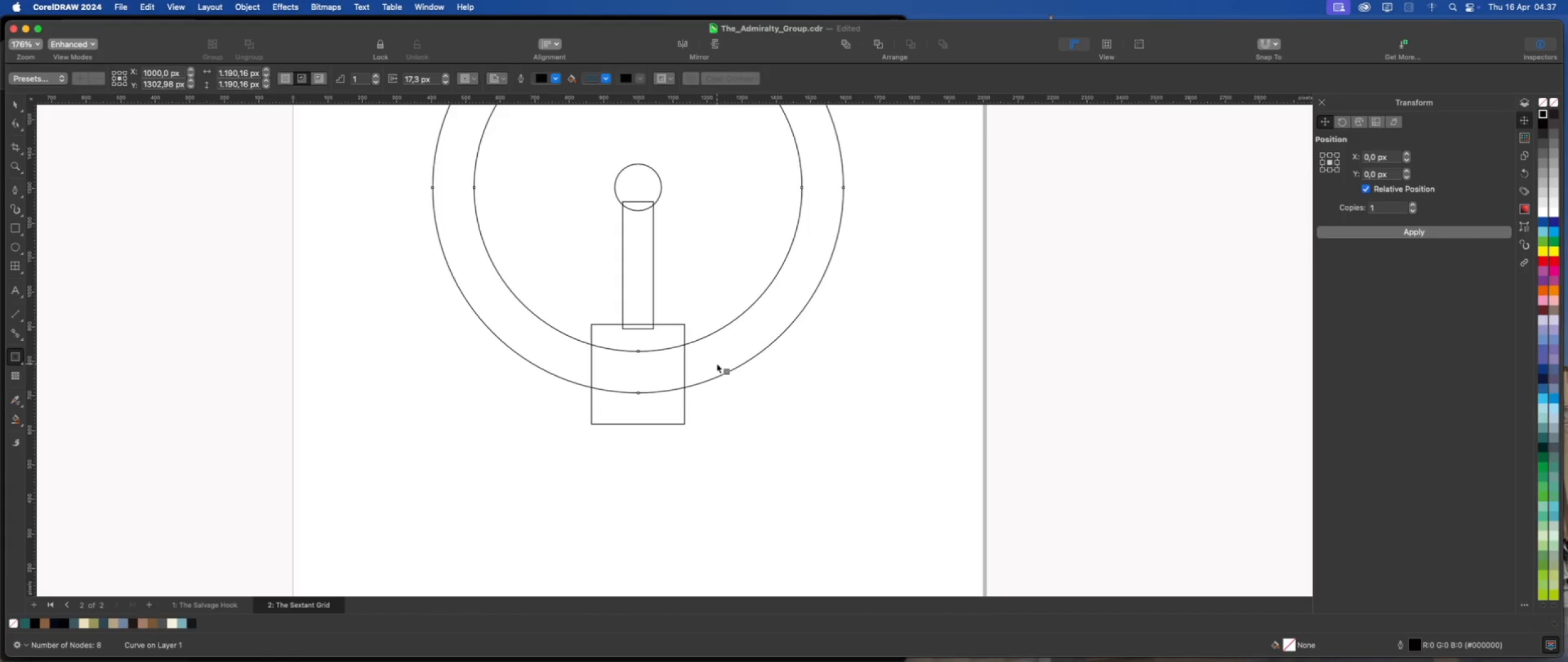 
left_click_drag(start_coordinate=[717, 363], to_coordinate=[713, 382])
 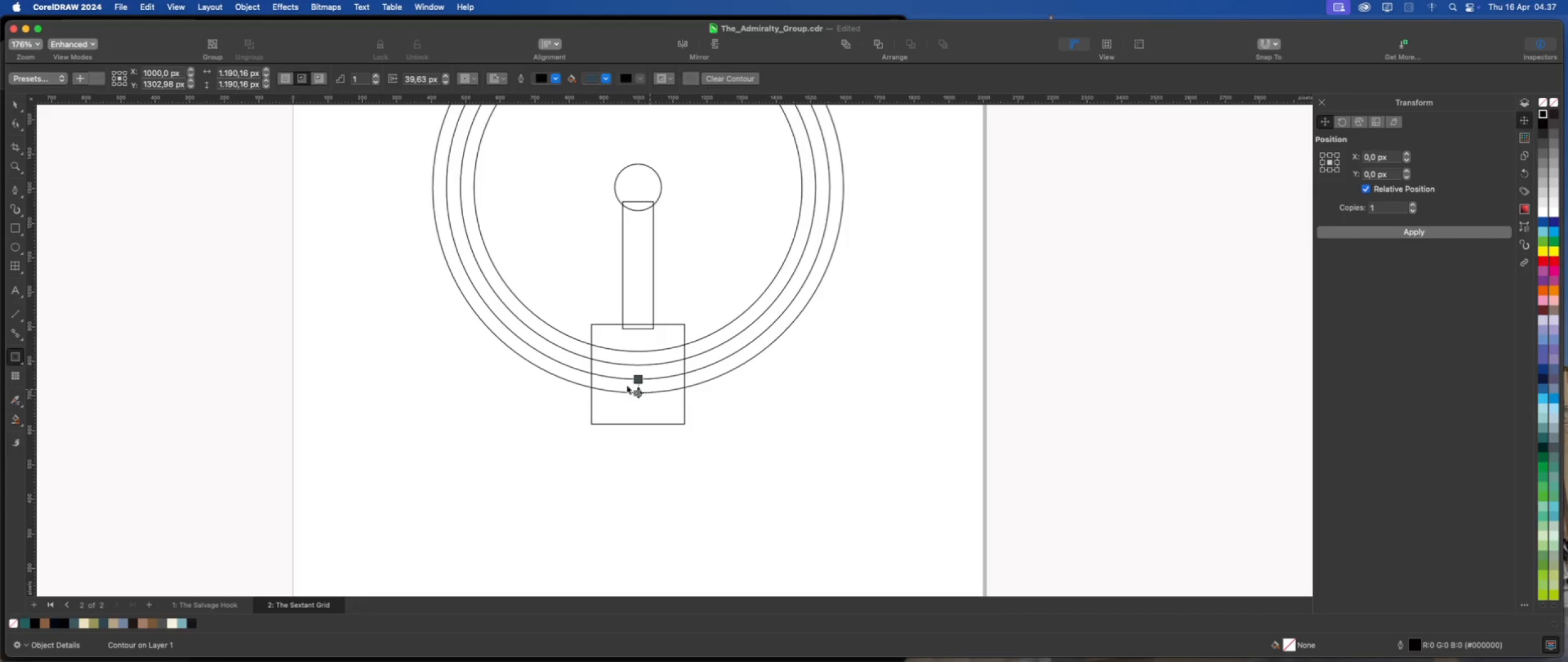 
scroll: coordinate [635, 382], scroll_direction: up, amount: 8.0
 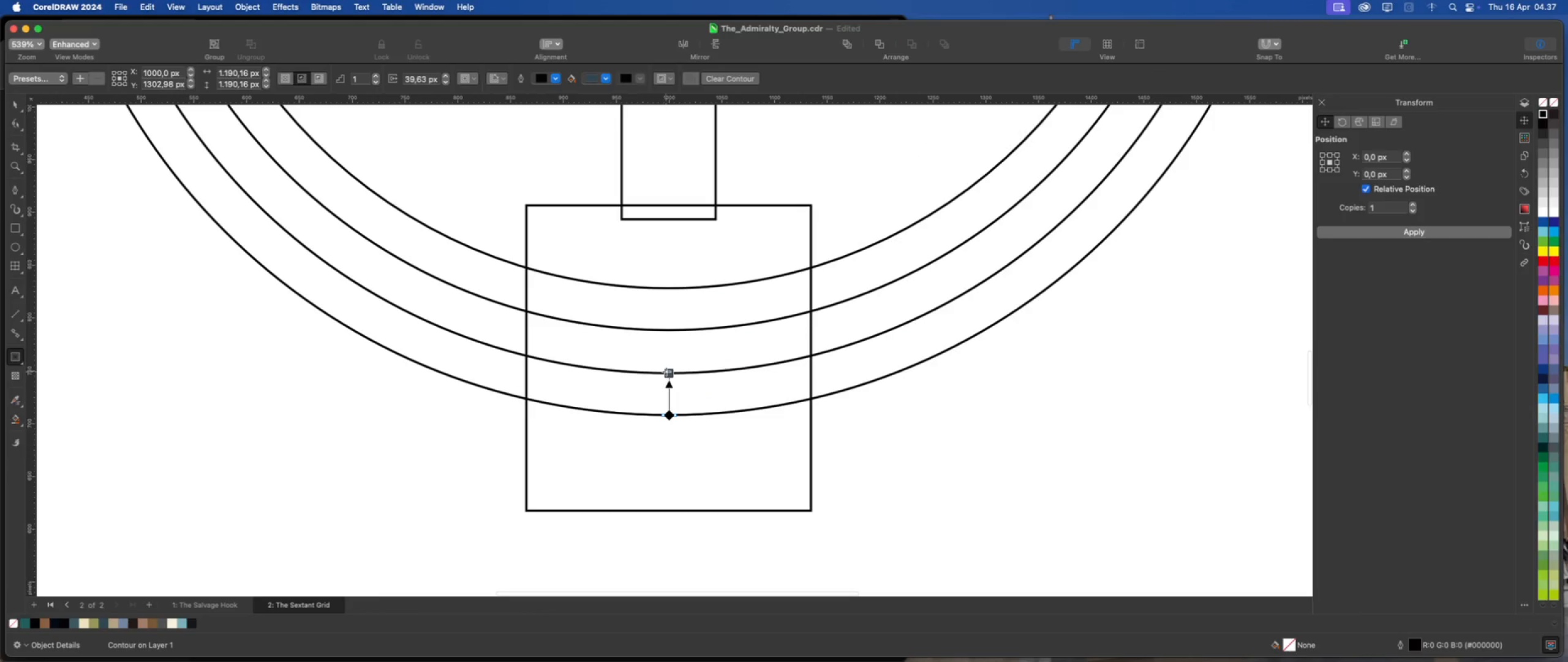 
left_click_drag(start_coordinate=[667, 371], to_coordinate=[668, 379])
 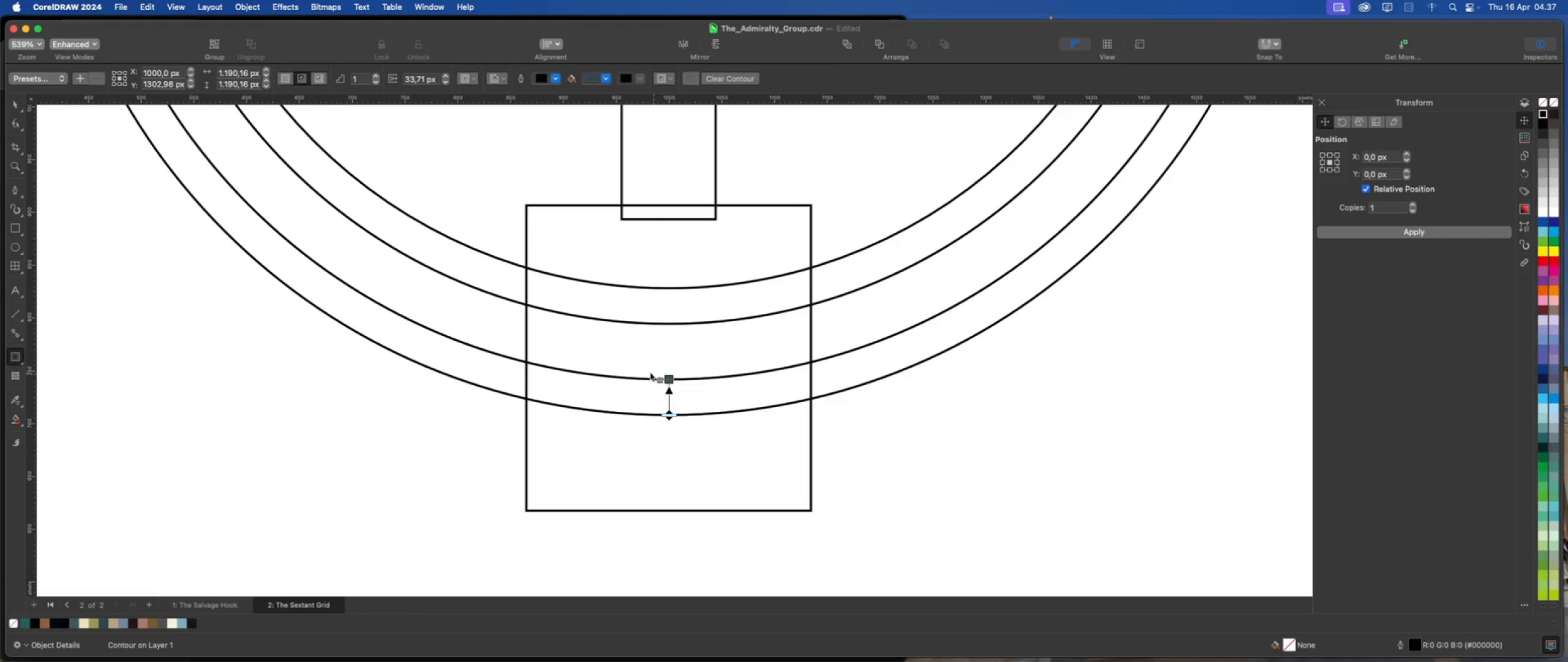 
scroll: coordinate [614, 361], scroll_direction: down, amount: 4.0
 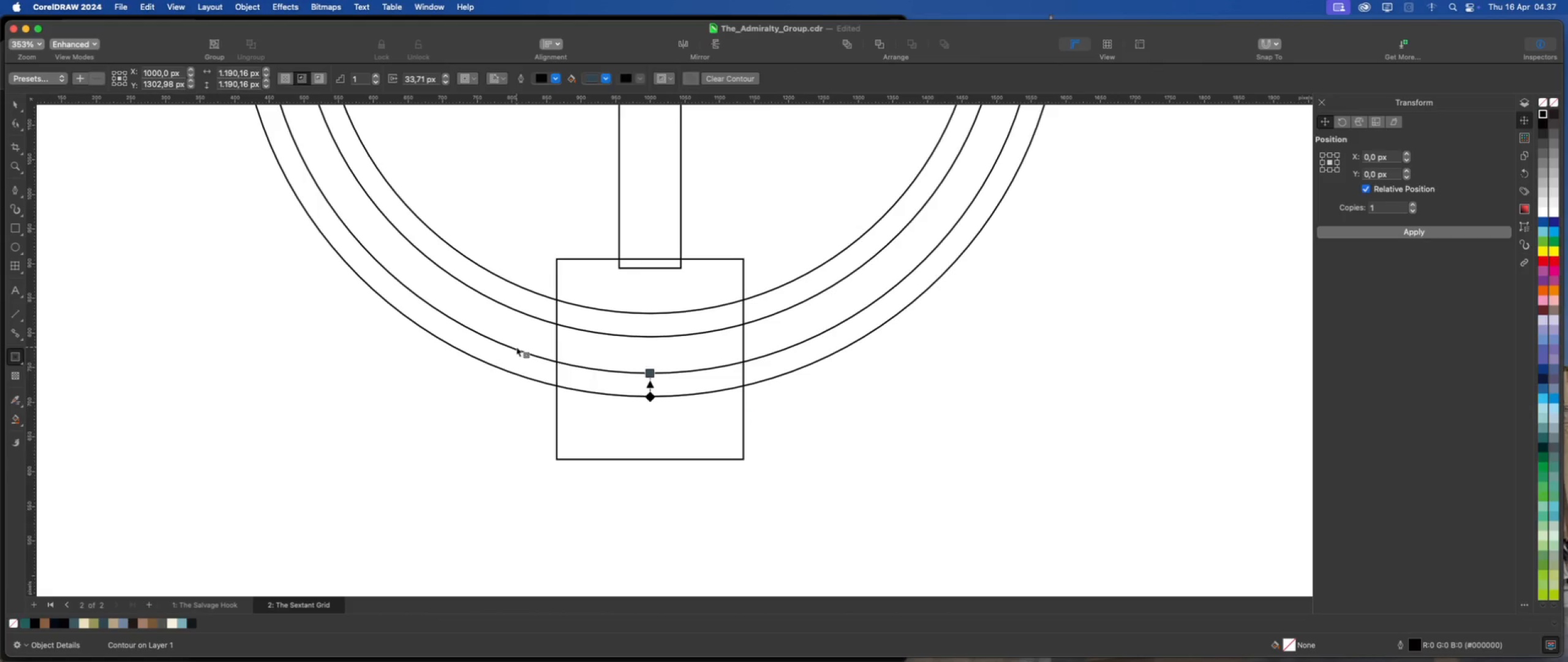 
left_click([546, 354])
 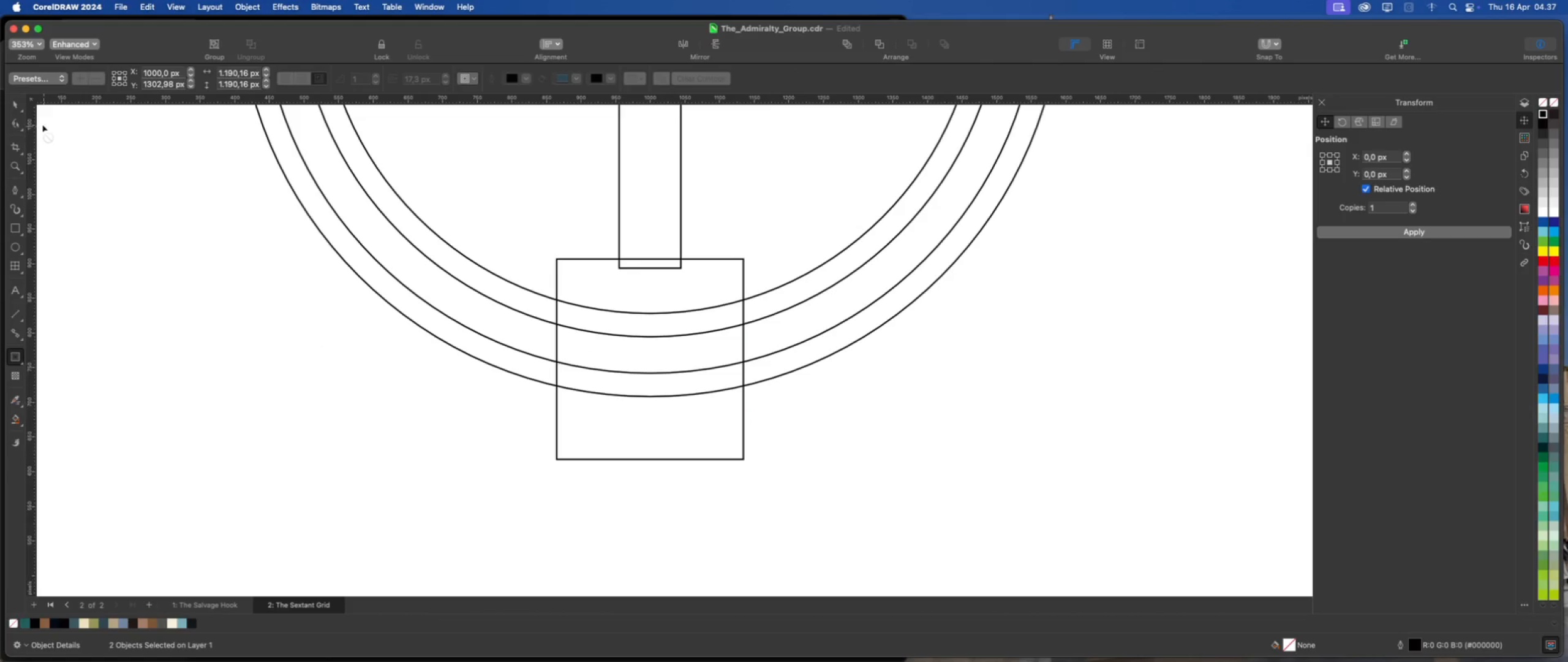 
left_click([17, 105])
 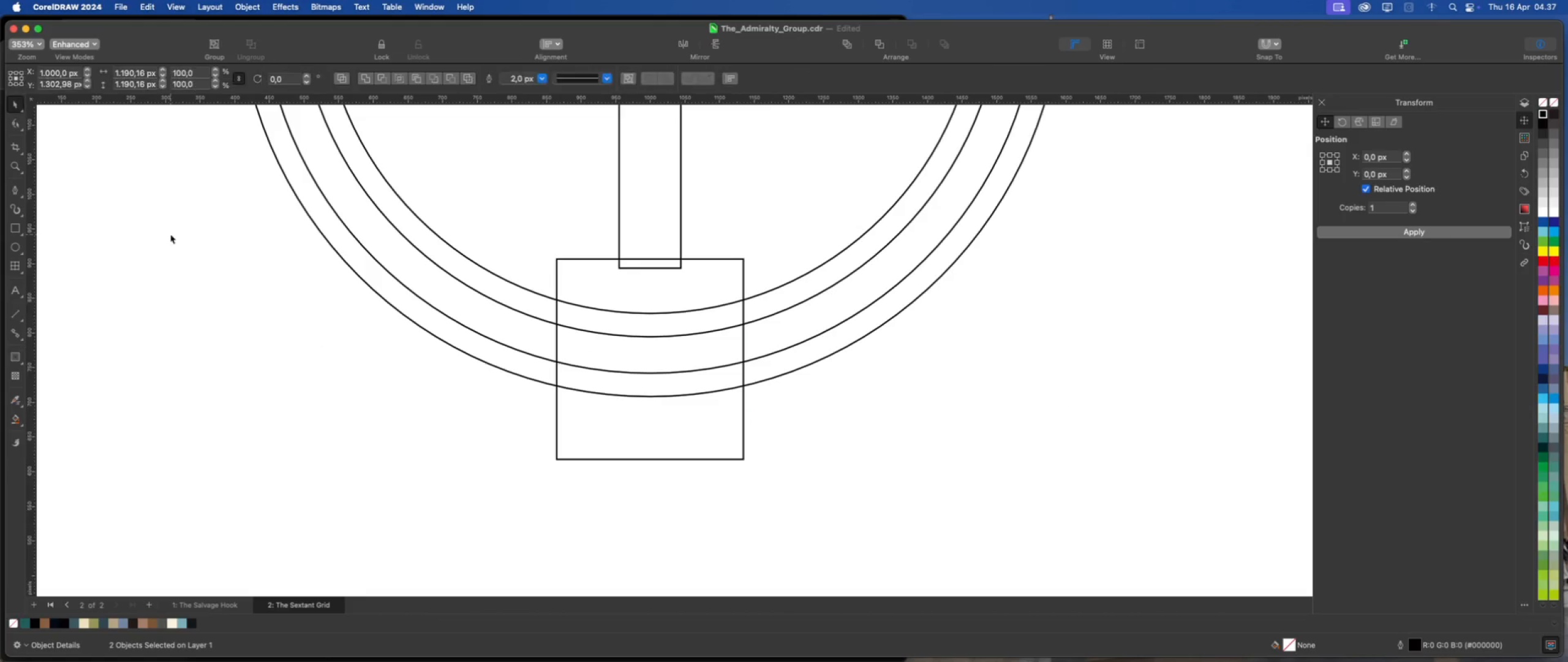 
left_click_drag(start_coordinate=[170, 234], to_coordinate=[173, 235])
 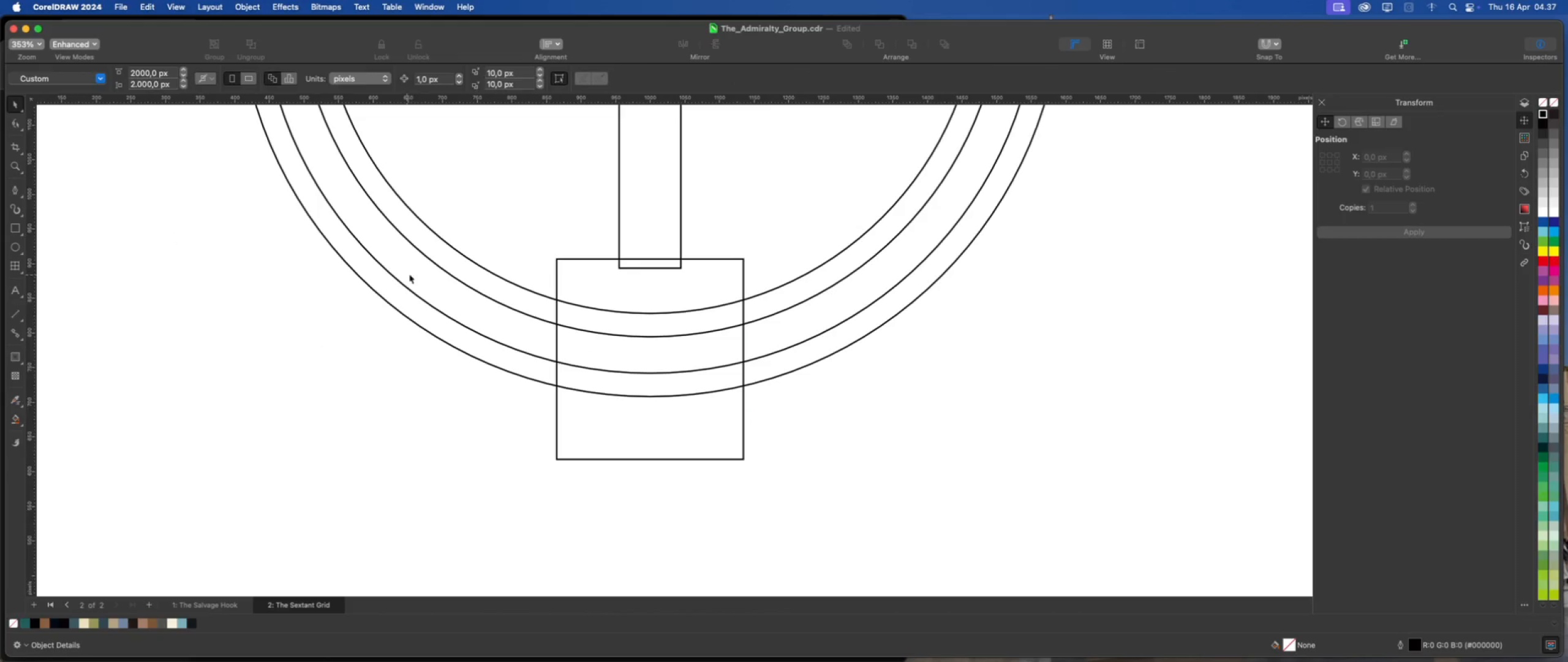 
left_click([413, 274])
 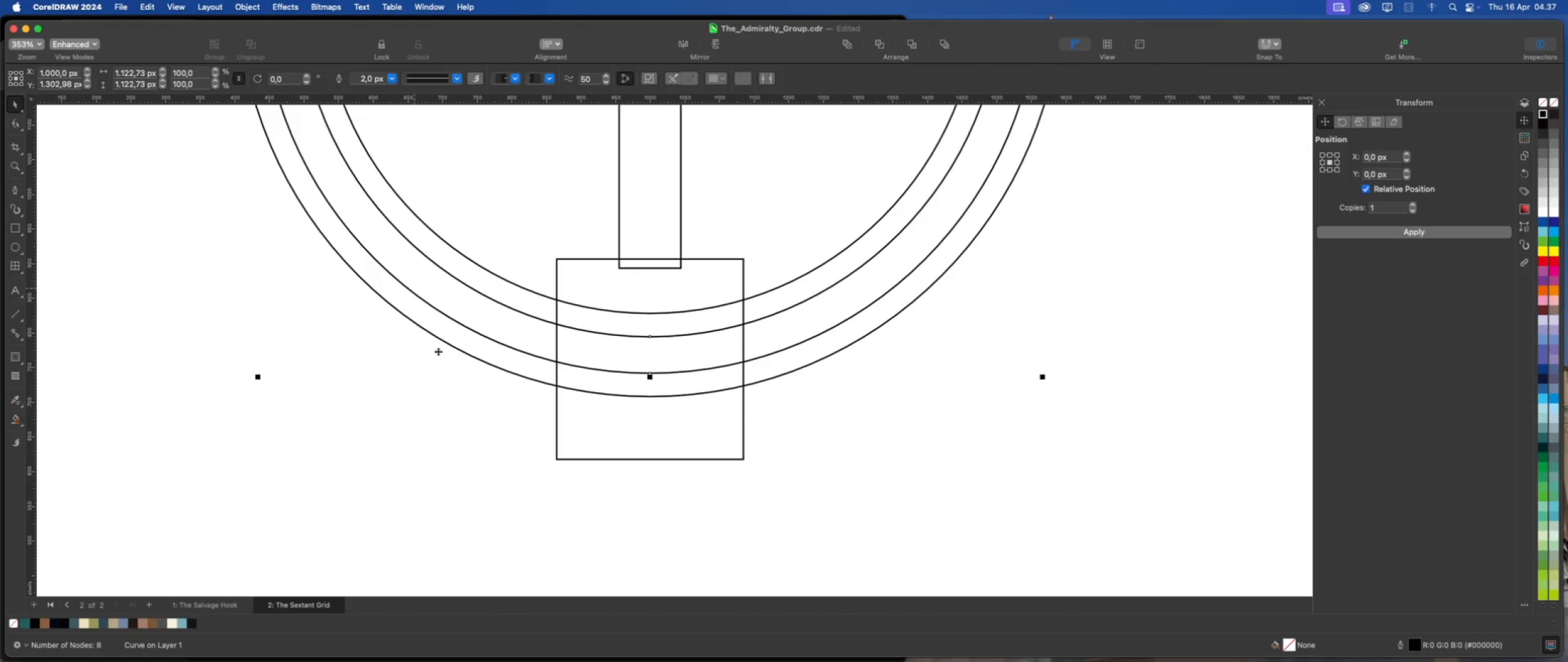 
scroll: coordinate [477, 428], scroll_direction: down, amount: 5.0
 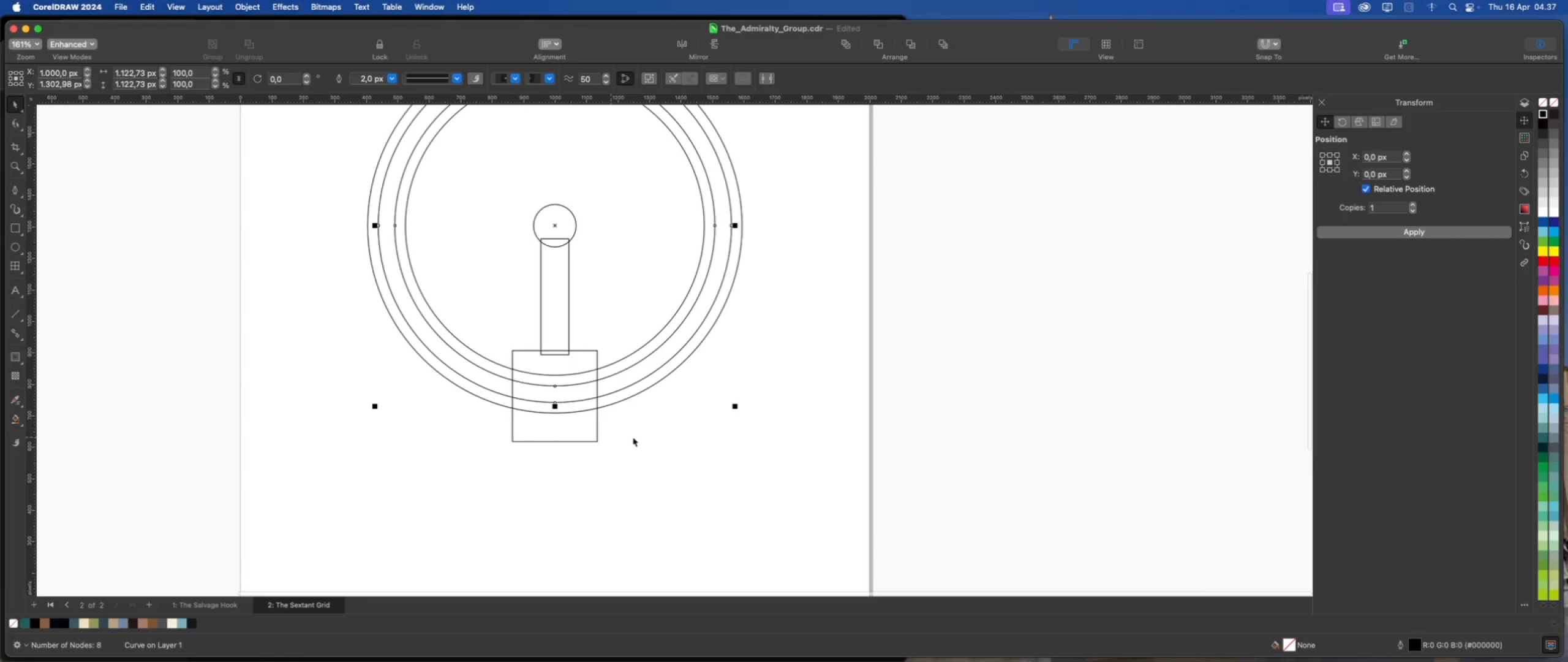 
left_click([676, 437])
 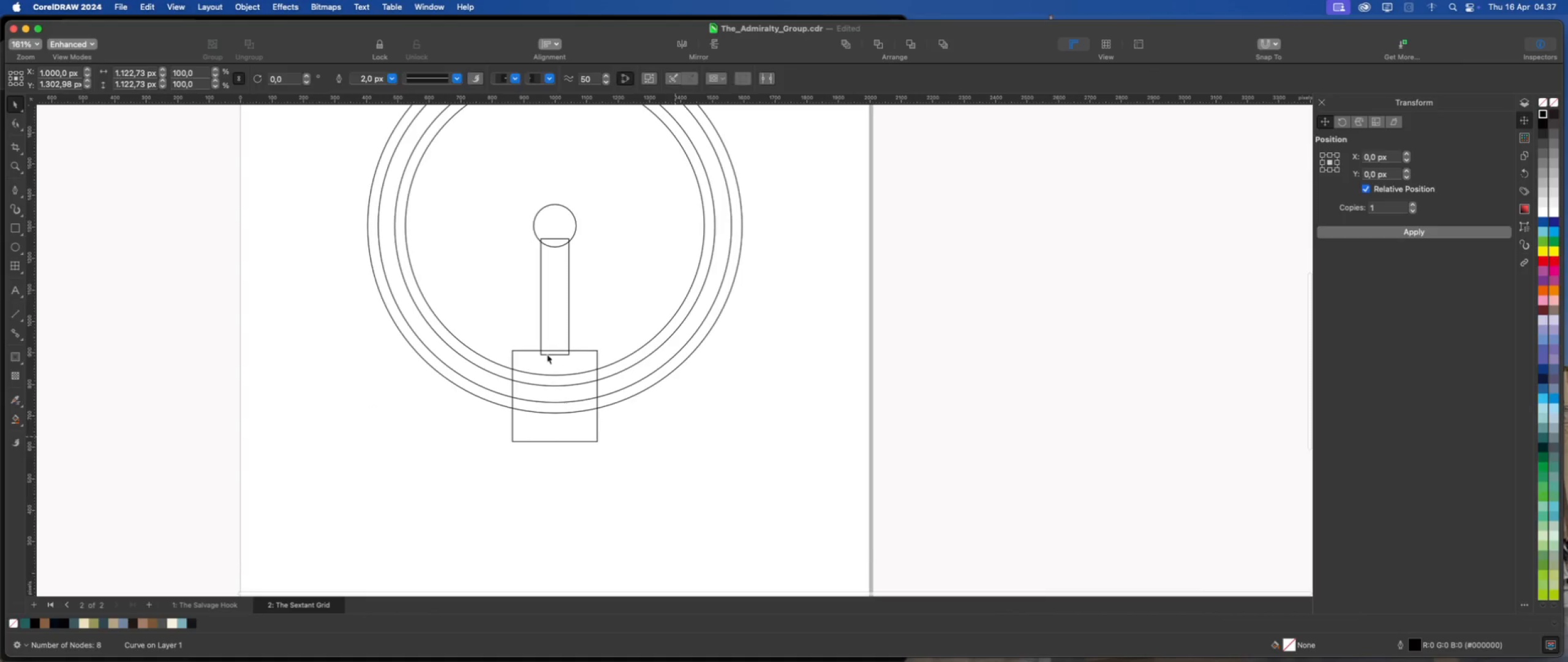 
scroll: coordinate [538, 347], scroll_direction: up, amount: 3.0
 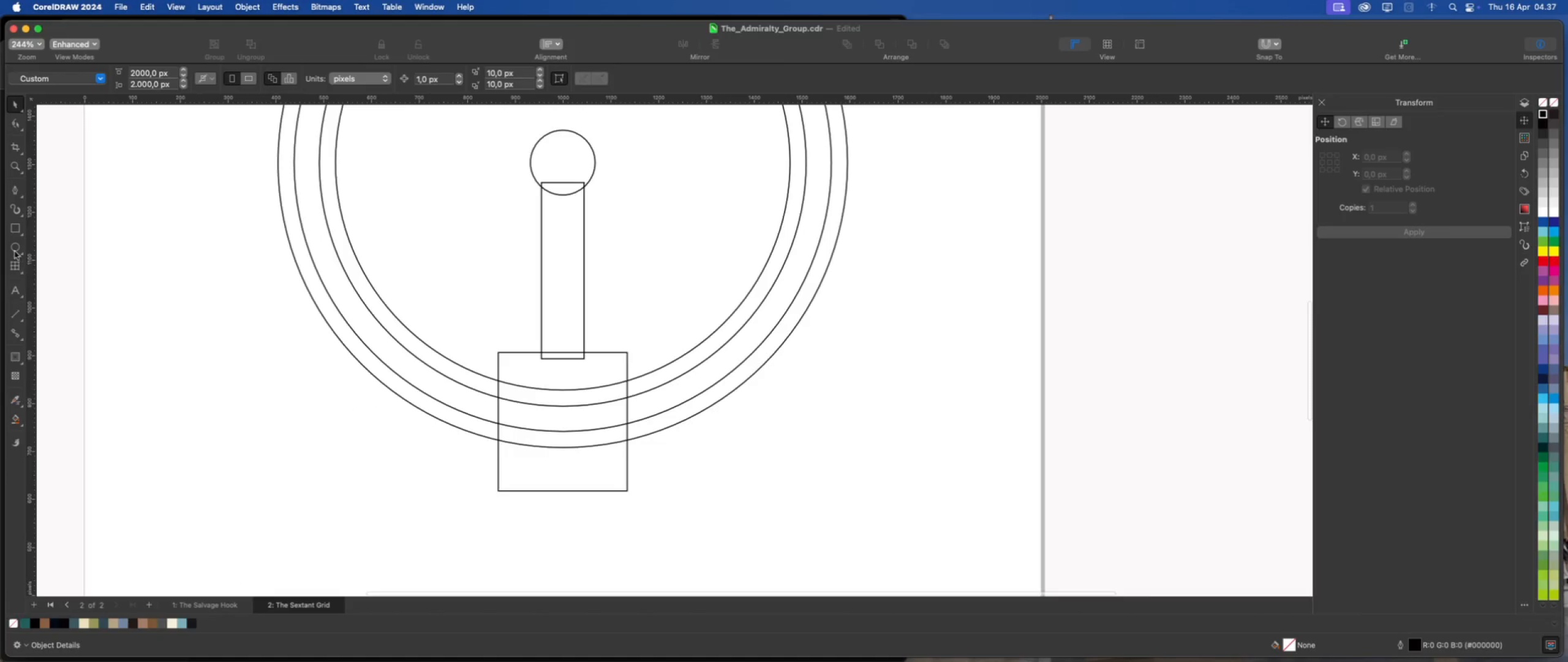 
left_click([15, 227])
 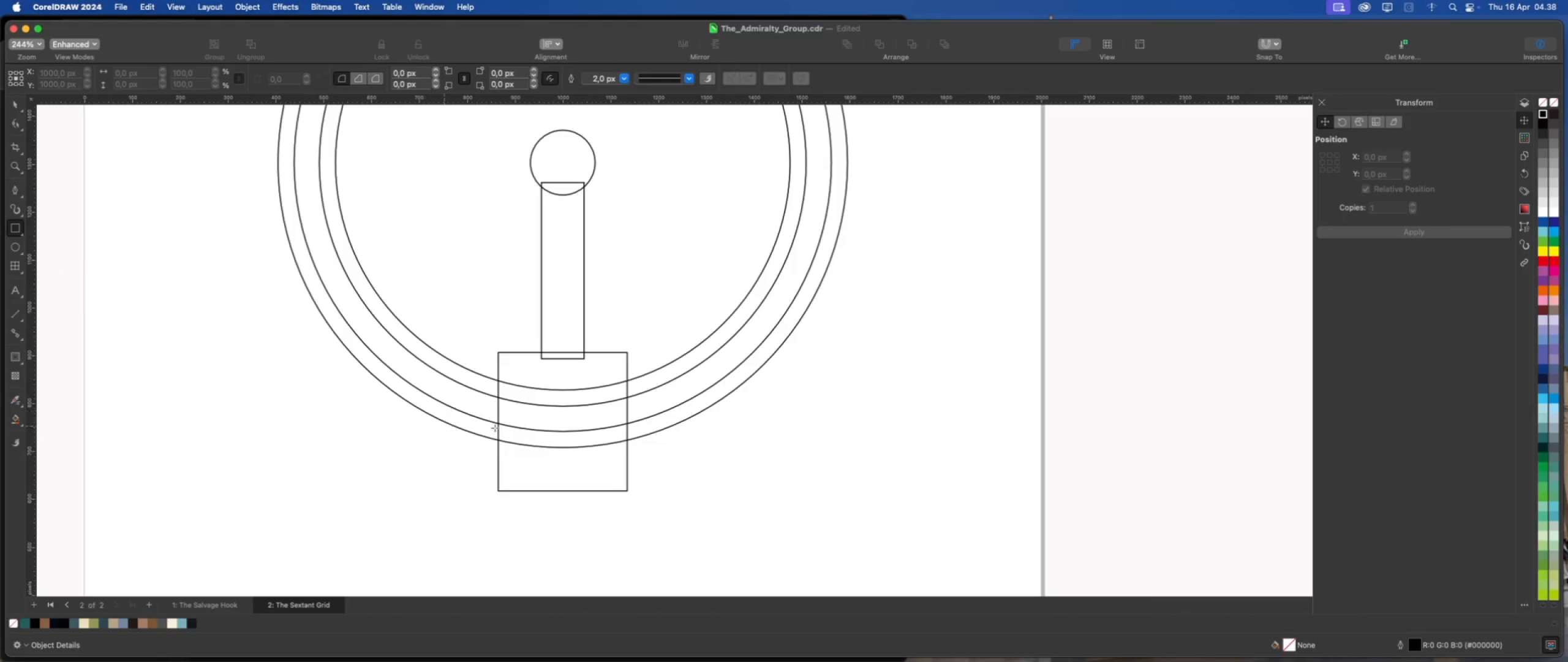 
scroll: coordinate [509, 424], scroll_direction: up, amount: 4.0
 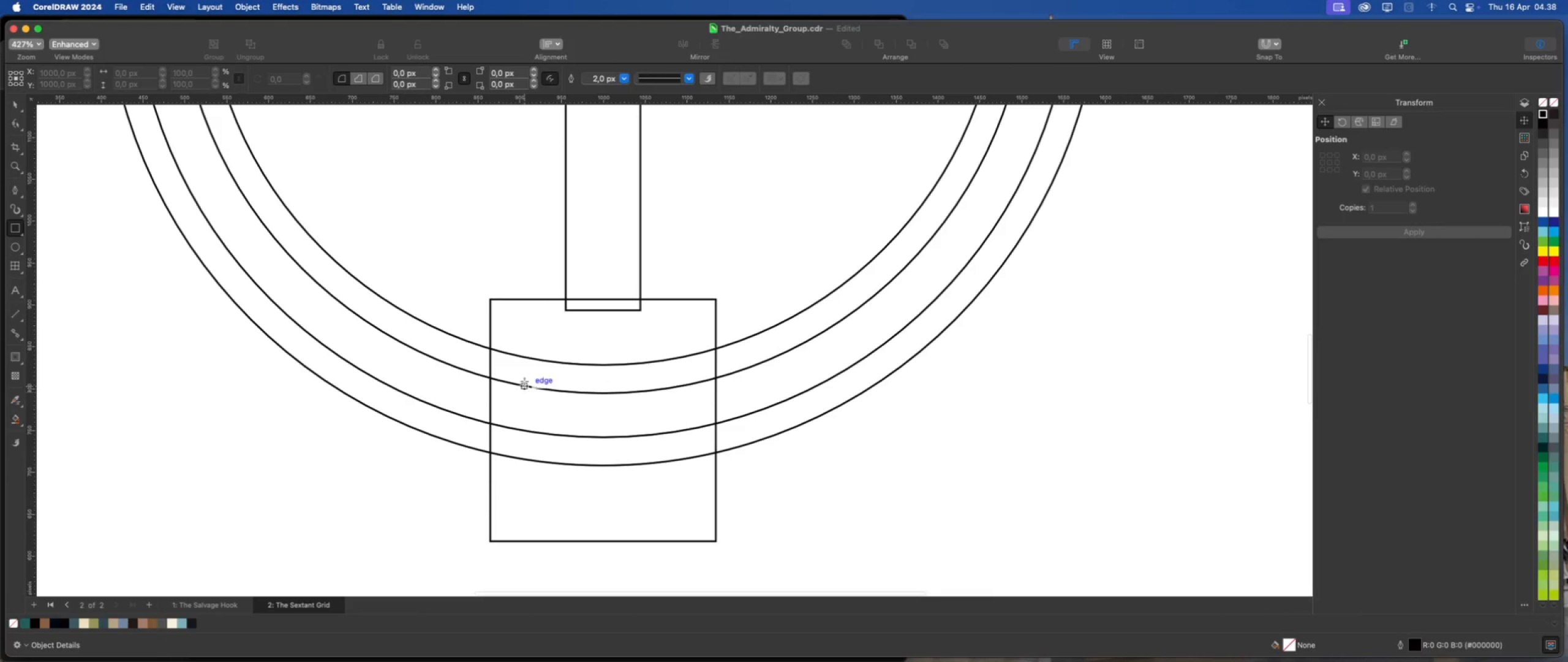 
left_click_drag(start_coordinate=[525, 379], to_coordinate=[681, 446])
 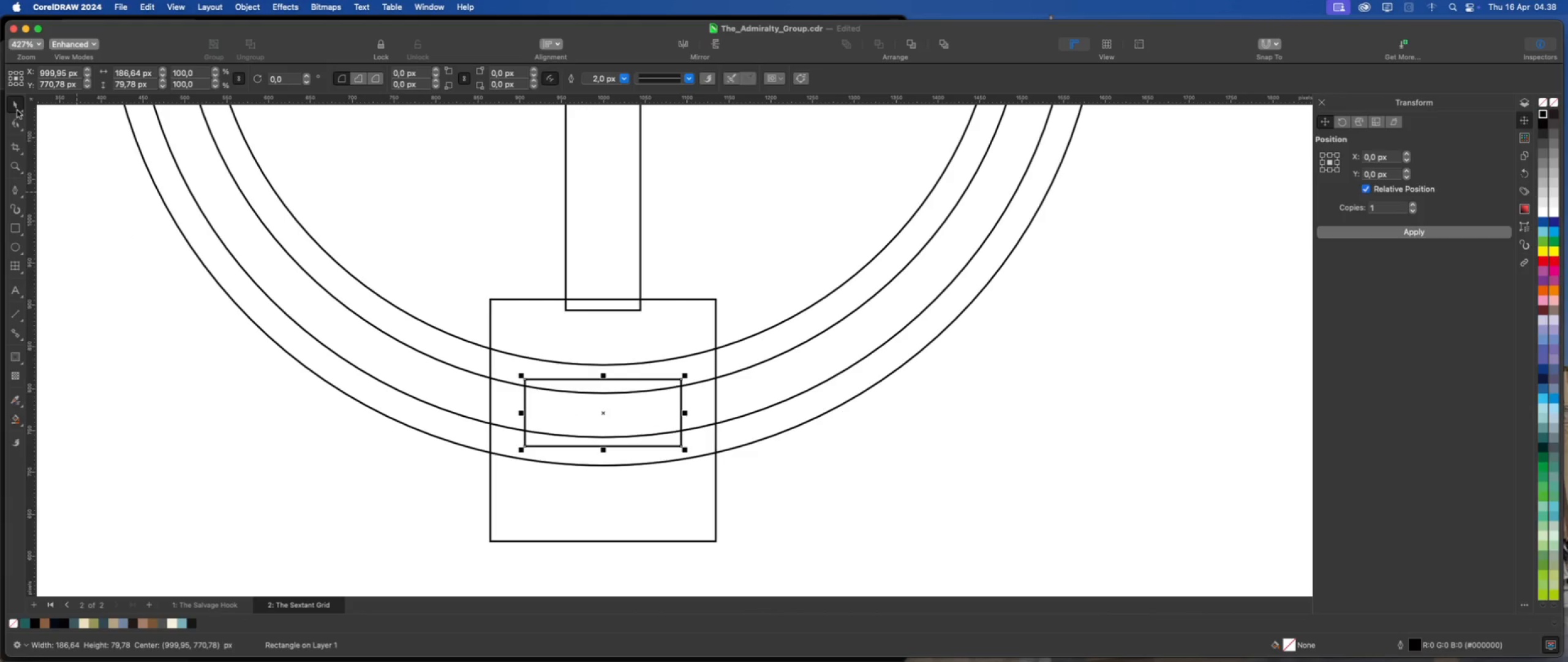 
hold_key(key=ShiftLeft, duration=0.74)
left_click([553, 509])
 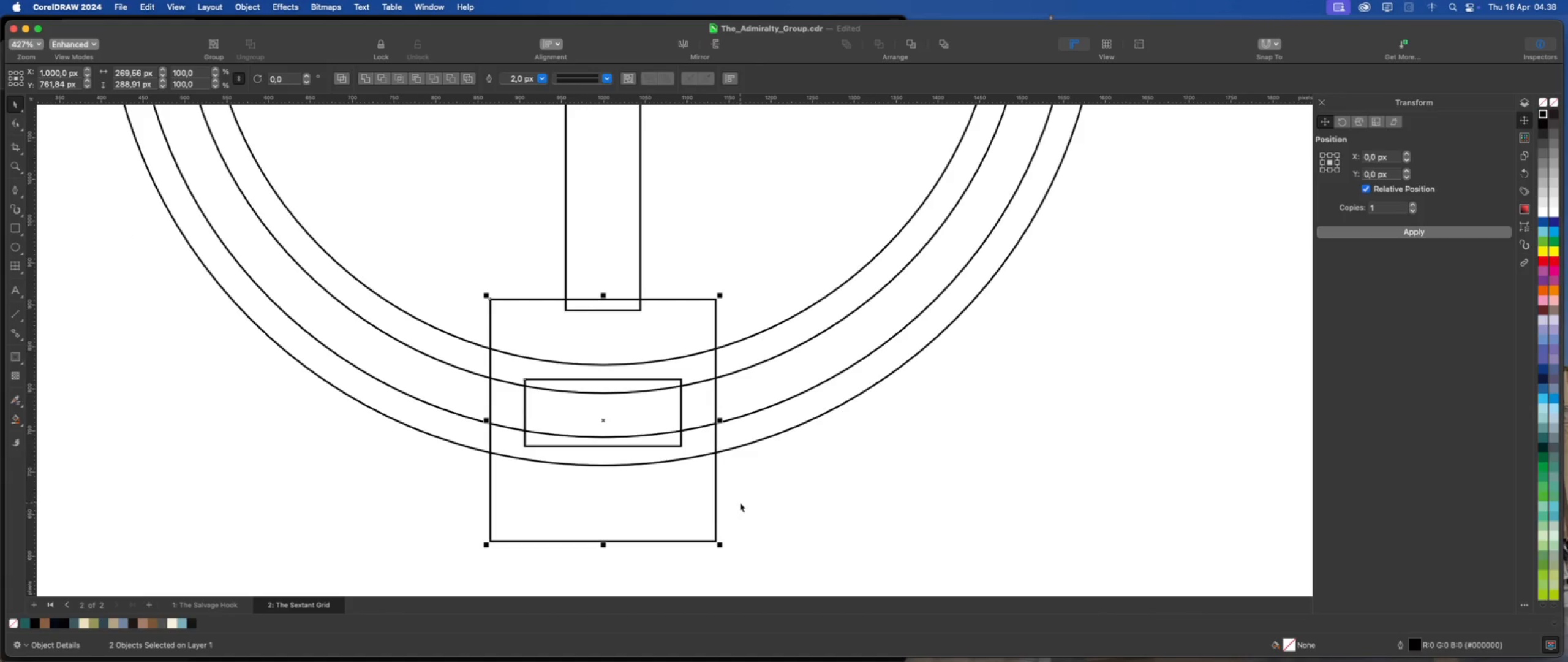 
key(Shift+C)
 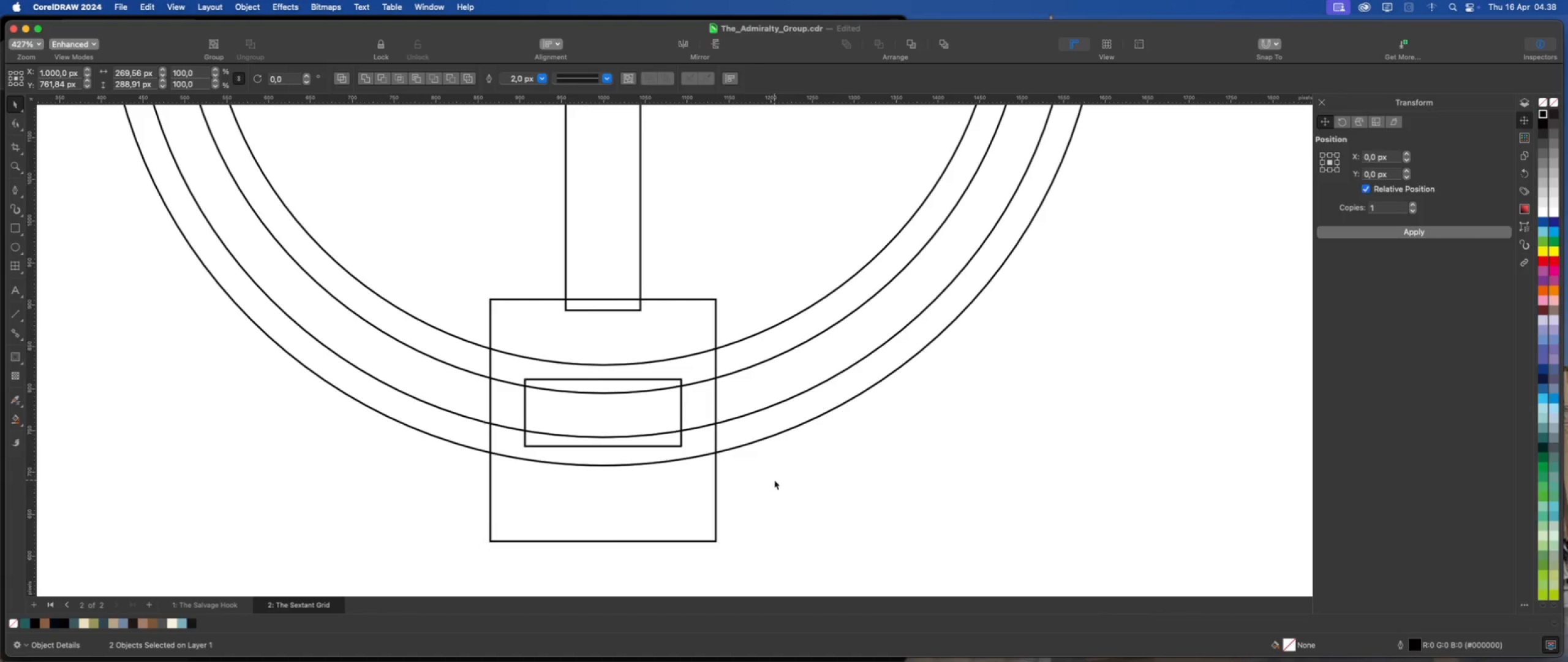 
left_click([774, 480])
 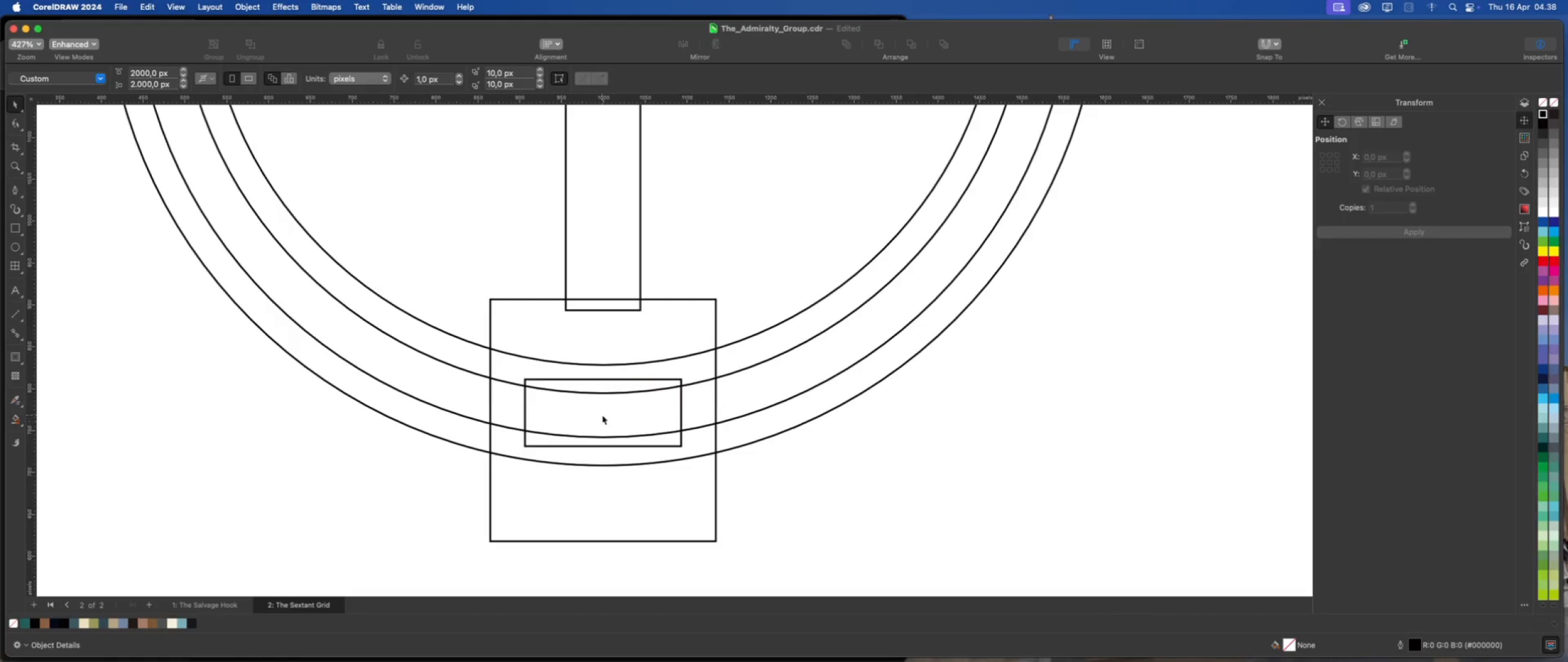 
scroll: coordinate [602, 415], scroll_direction: up, amount: 2.0
 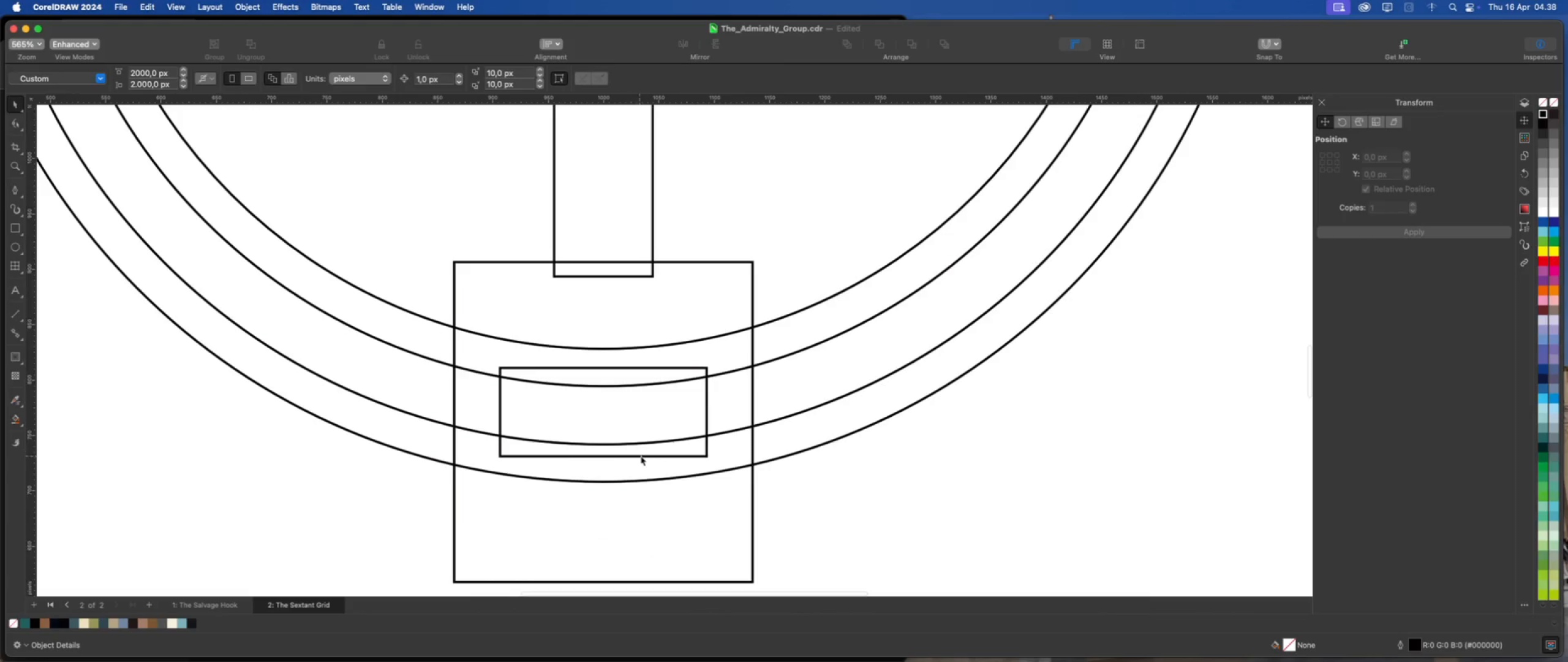 
left_click([641, 456])
 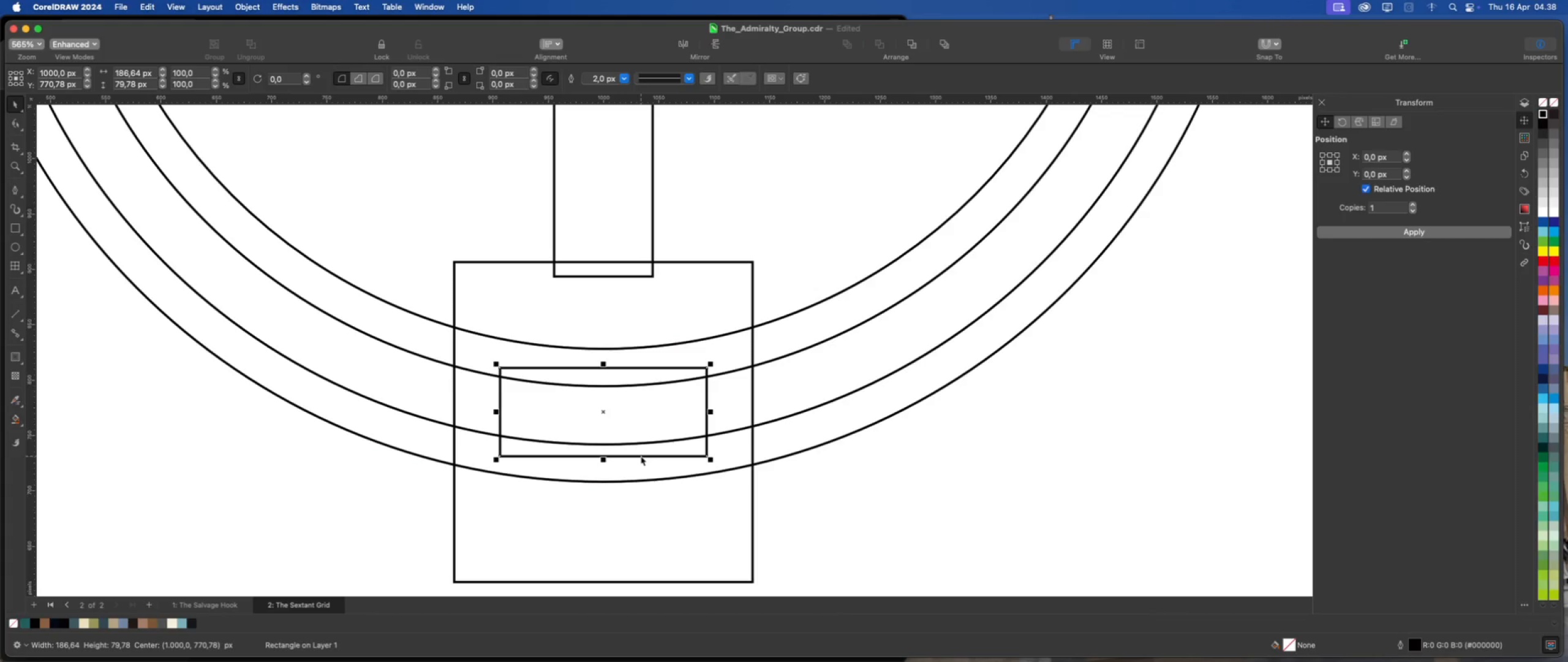 
wait(8.81)
 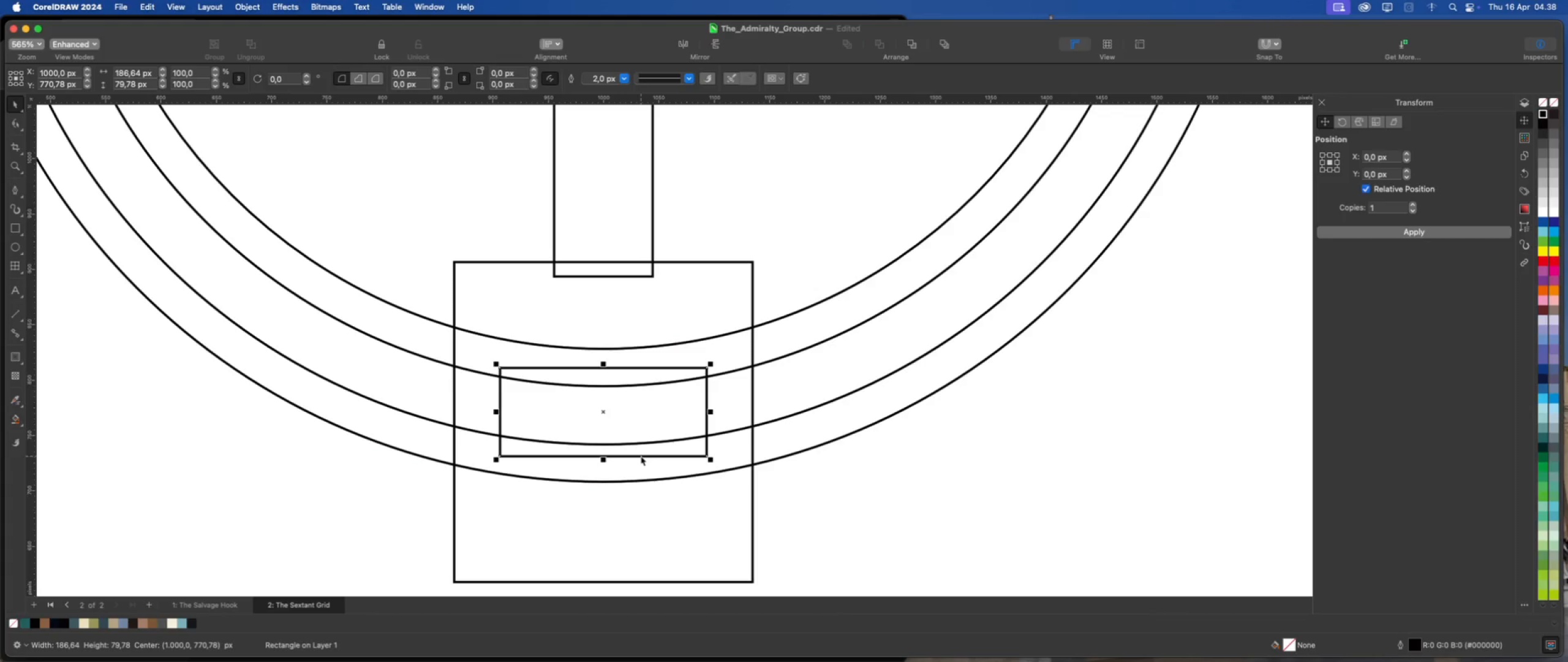 
scroll: coordinate [599, 455], scroll_direction: up, amount: 3.0
 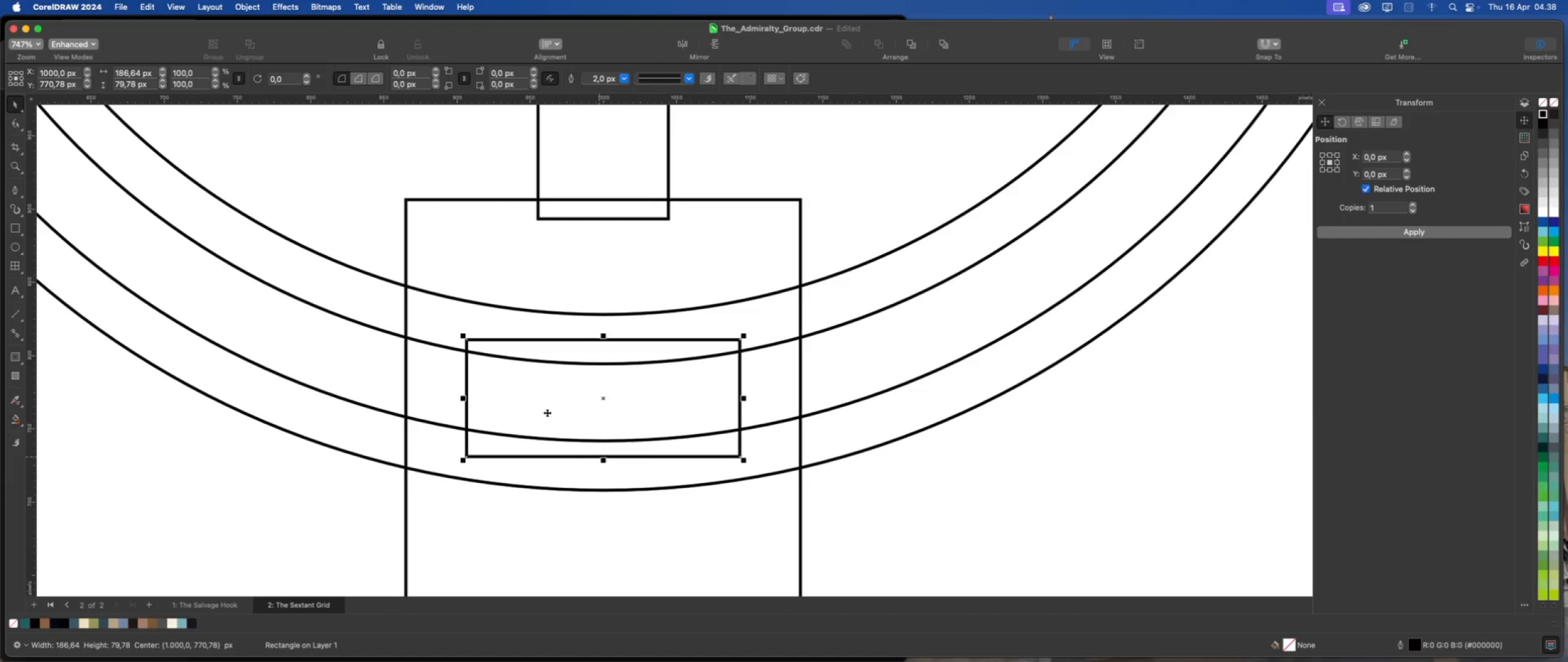 
left_click([15, 123])
 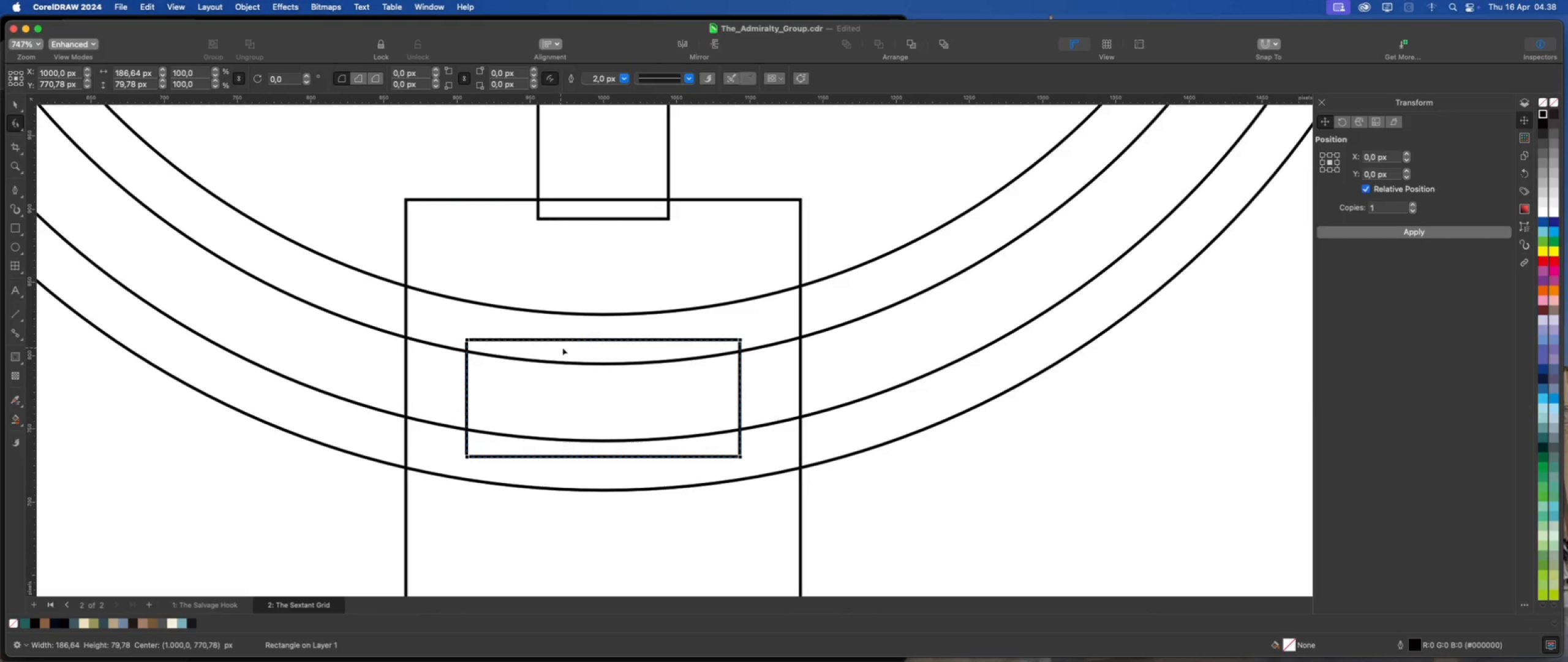 
right_click([571, 348])
 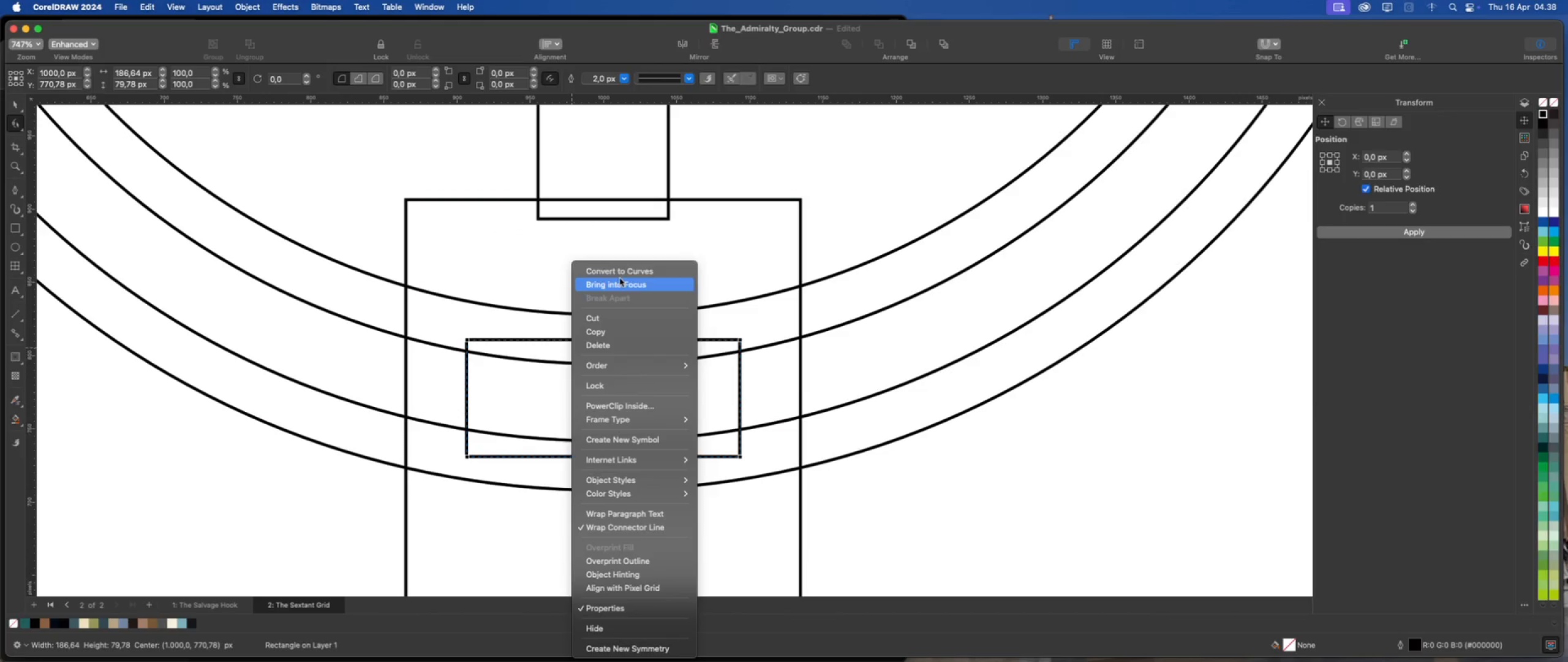 
left_click([621, 275])
 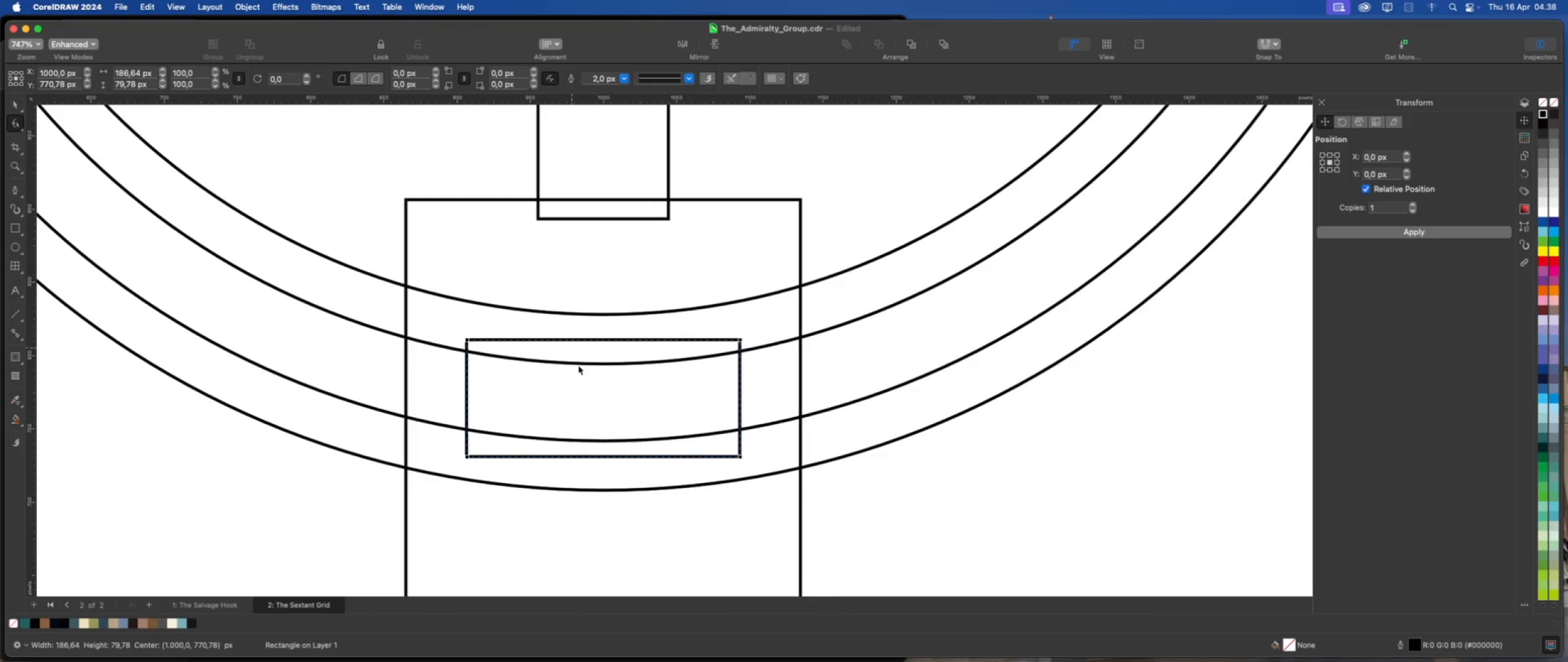 
scroll: coordinate [578, 365], scroll_direction: up, amount: 2.0
 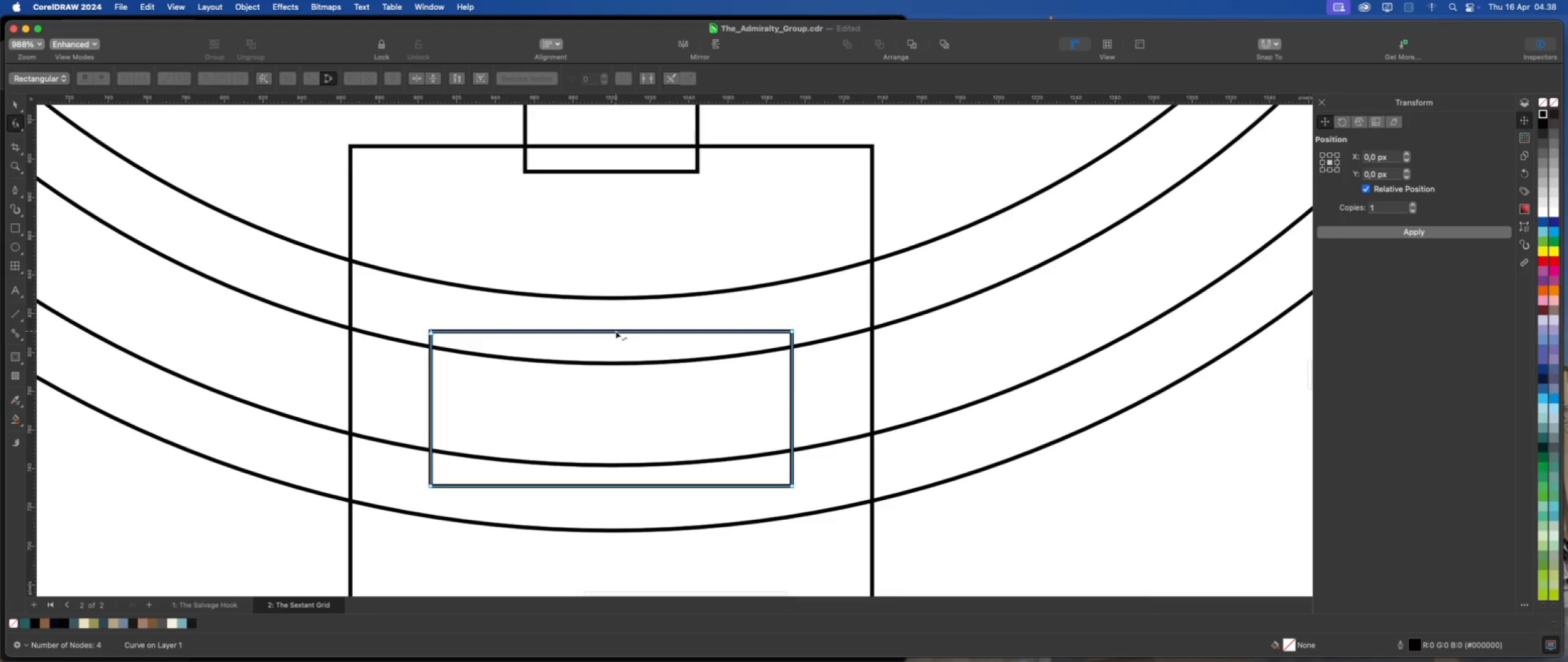 
left_click_drag(start_coordinate=[616, 331], to_coordinate=[615, 340])
 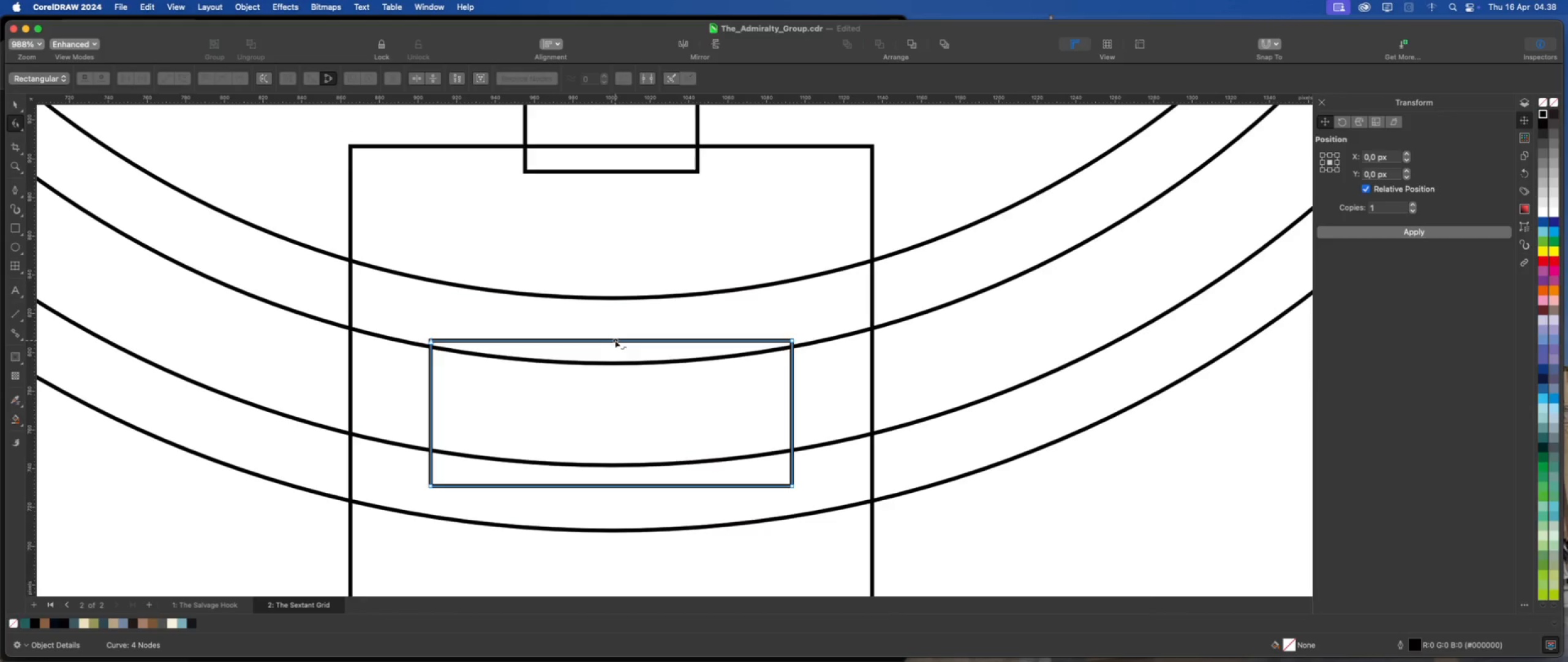 
hold_key(key=ShiftLeft, duration=0.8)
 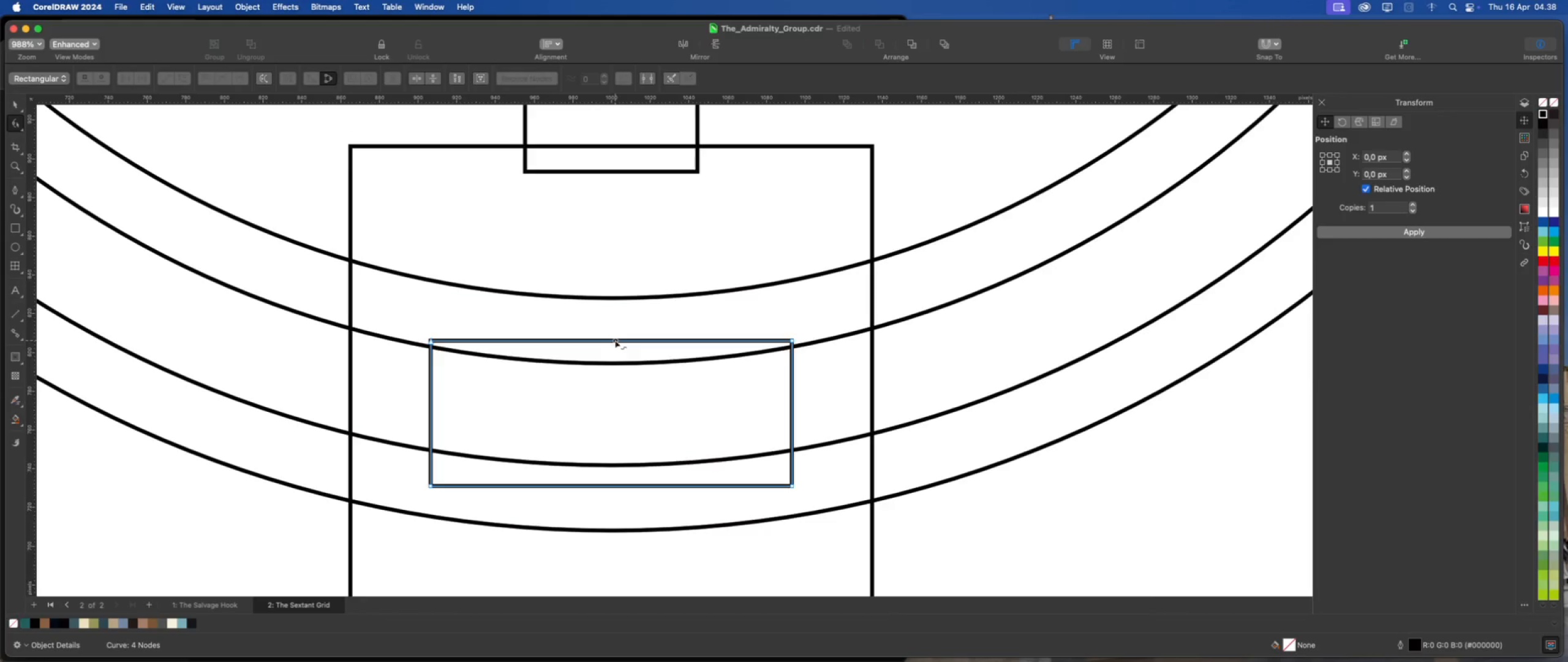 
key(Meta+Z)
 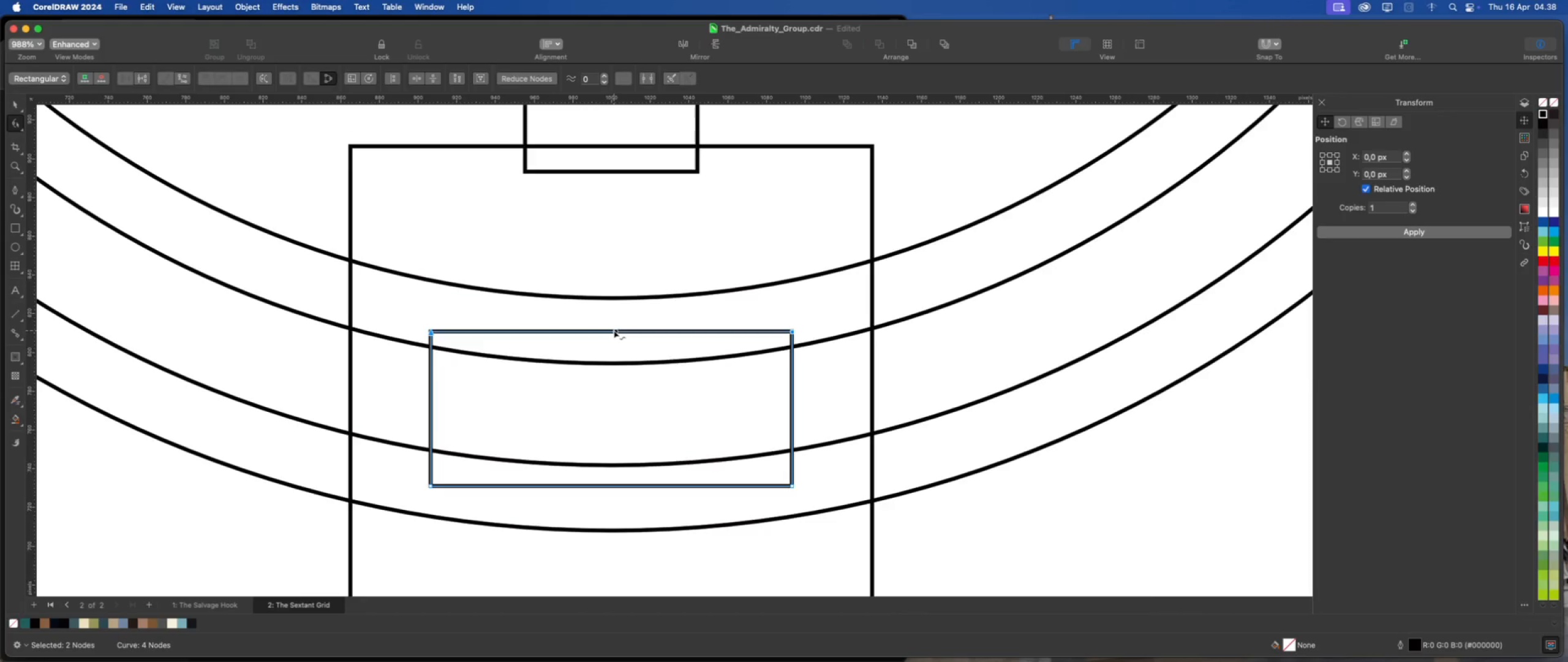 
right_click([614, 330])
 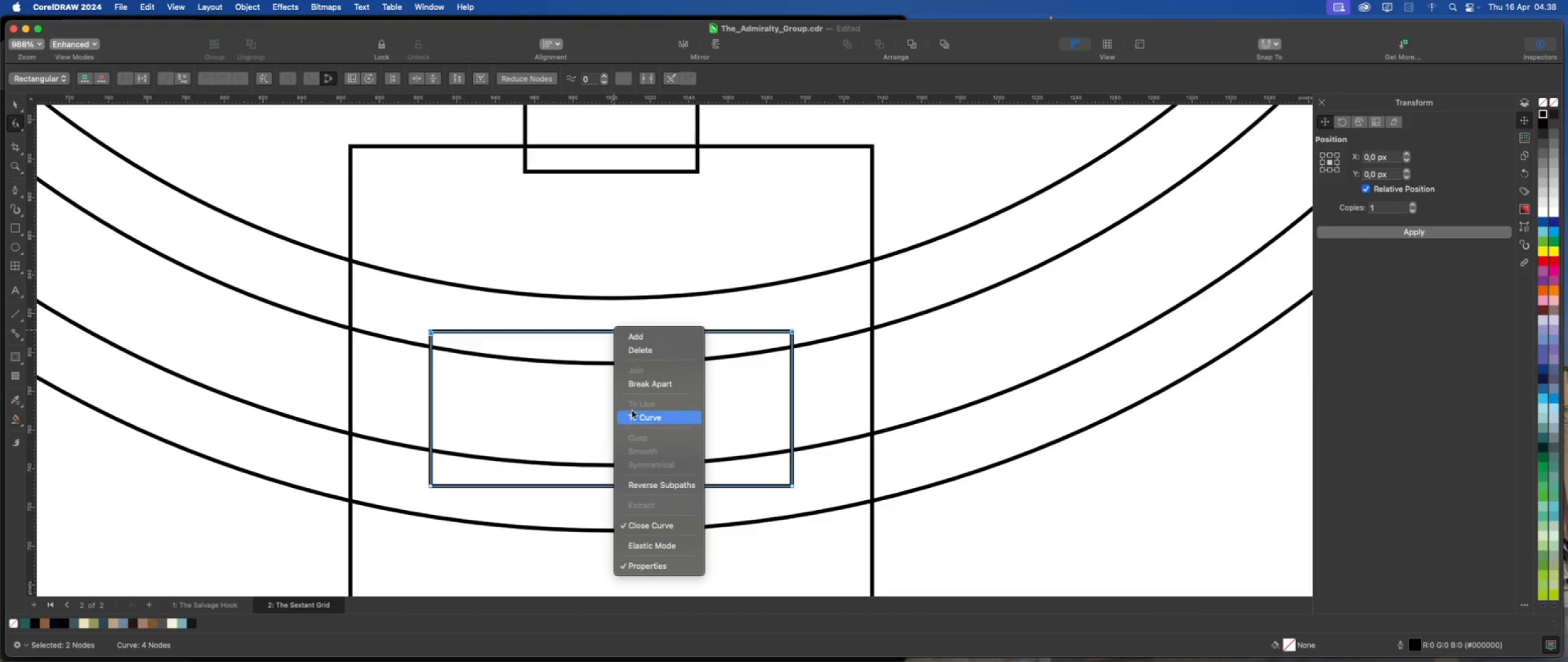 
left_click([633, 415])
 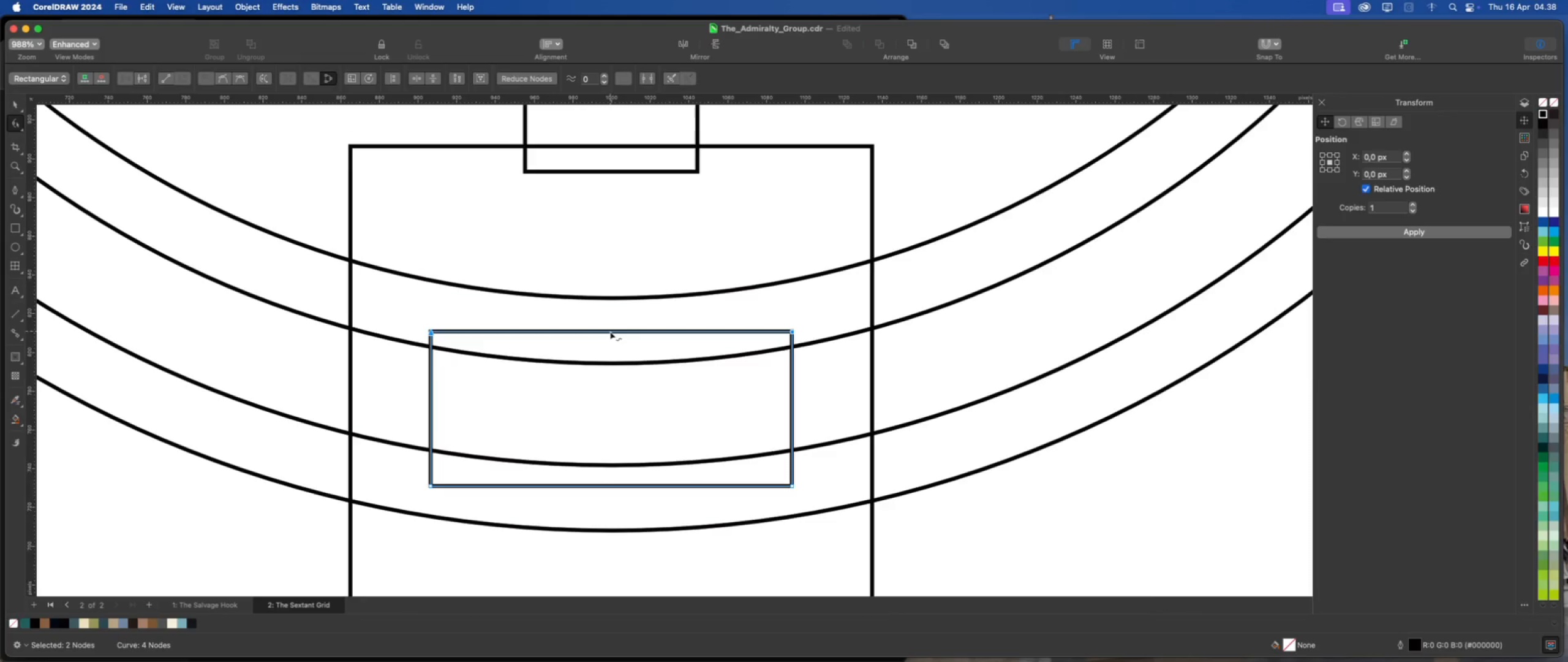 
left_click_drag(start_coordinate=[610, 332], to_coordinate=[610, 345])
 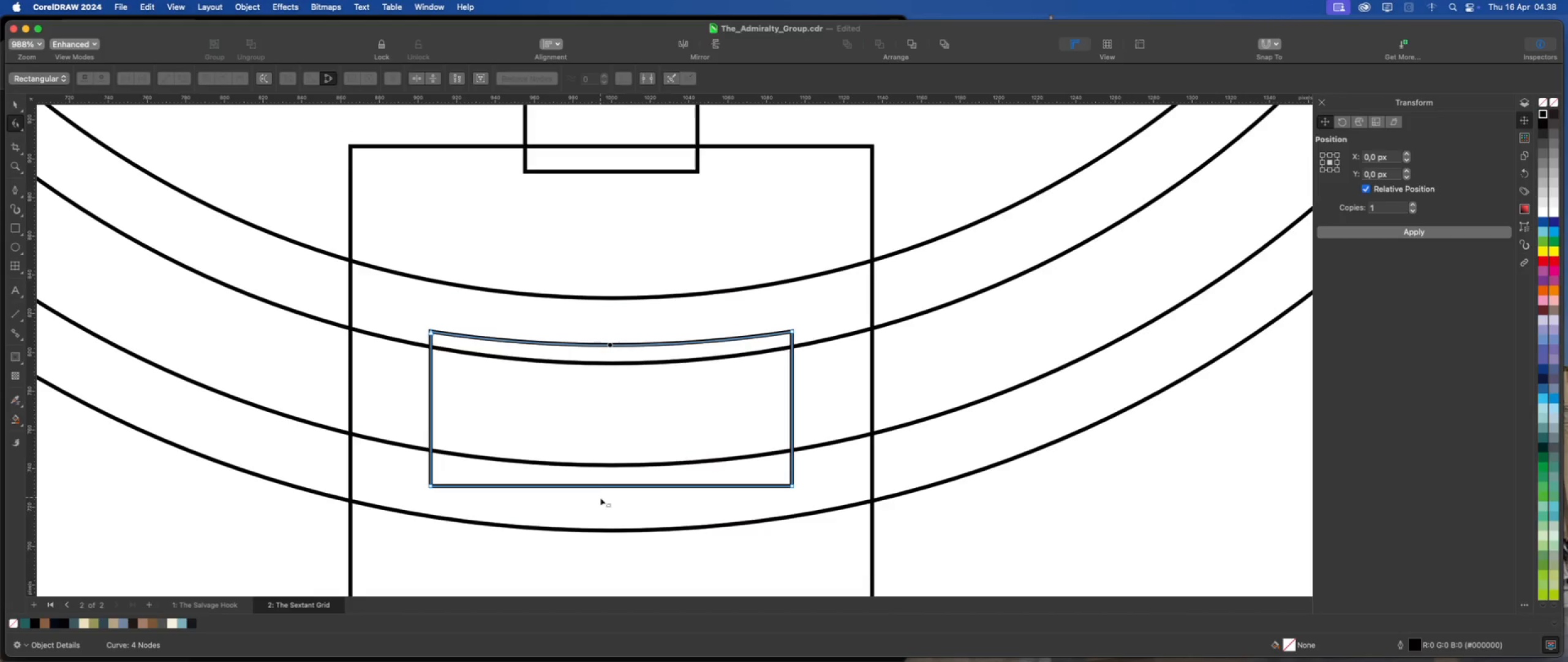 
hold_key(key=ShiftLeft, duration=1.89)
 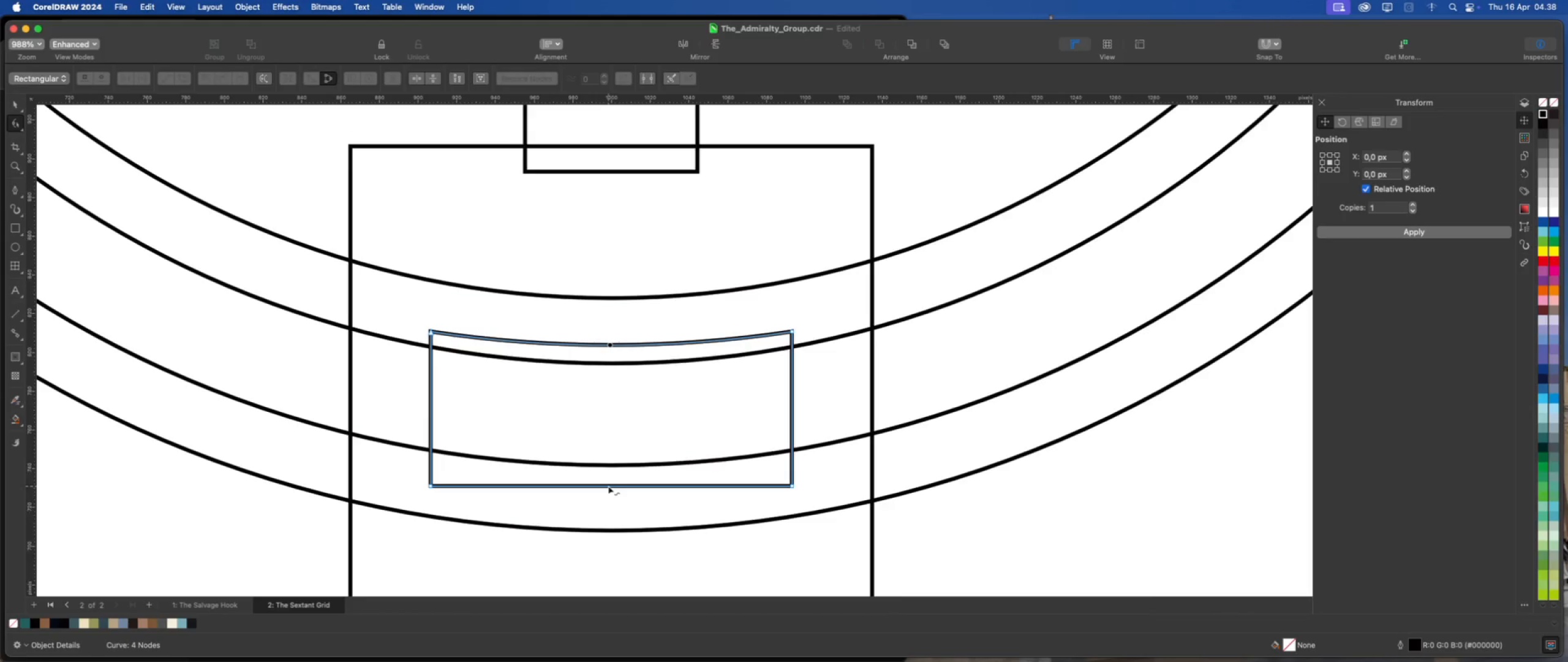 
left_click_drag(start_coordinate=[608, 486], to_coordinate=[606, 494])
 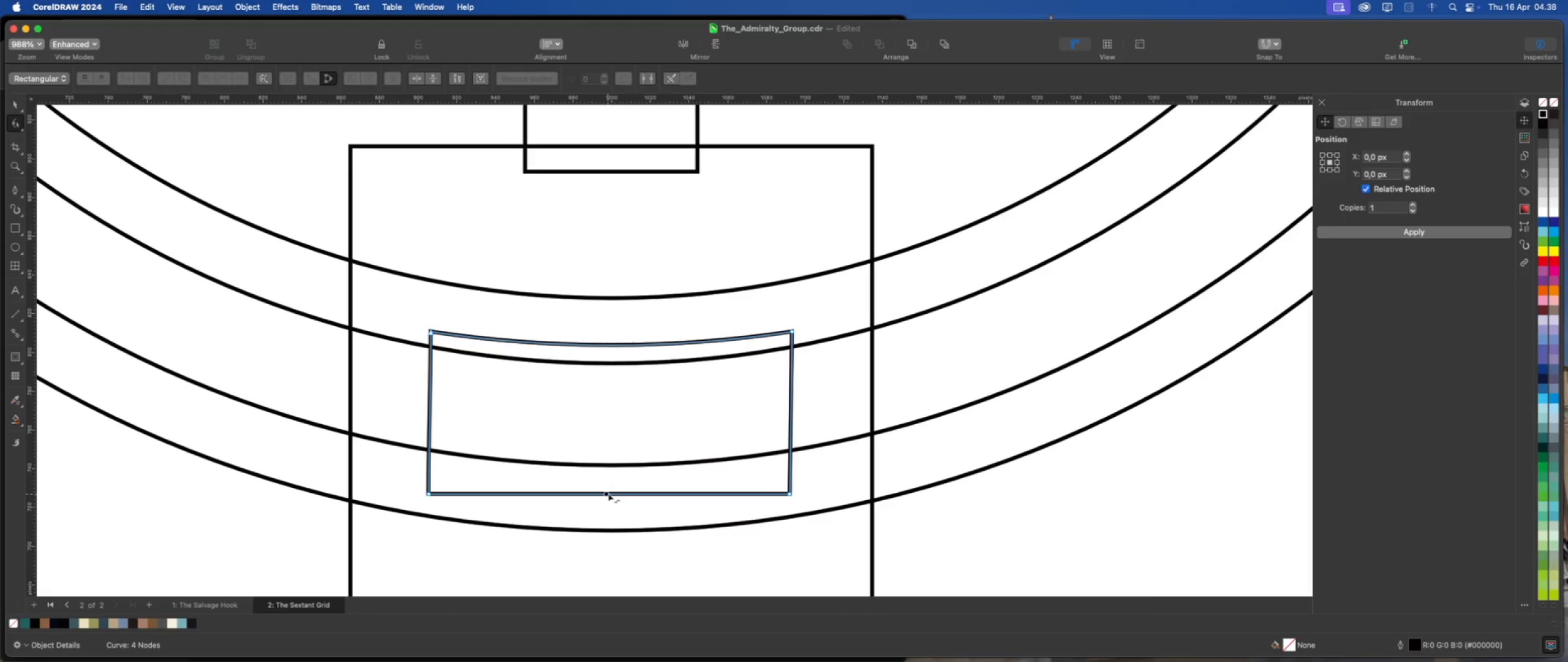 
hold_key(key=ShiftLeft, duration=0.91)
 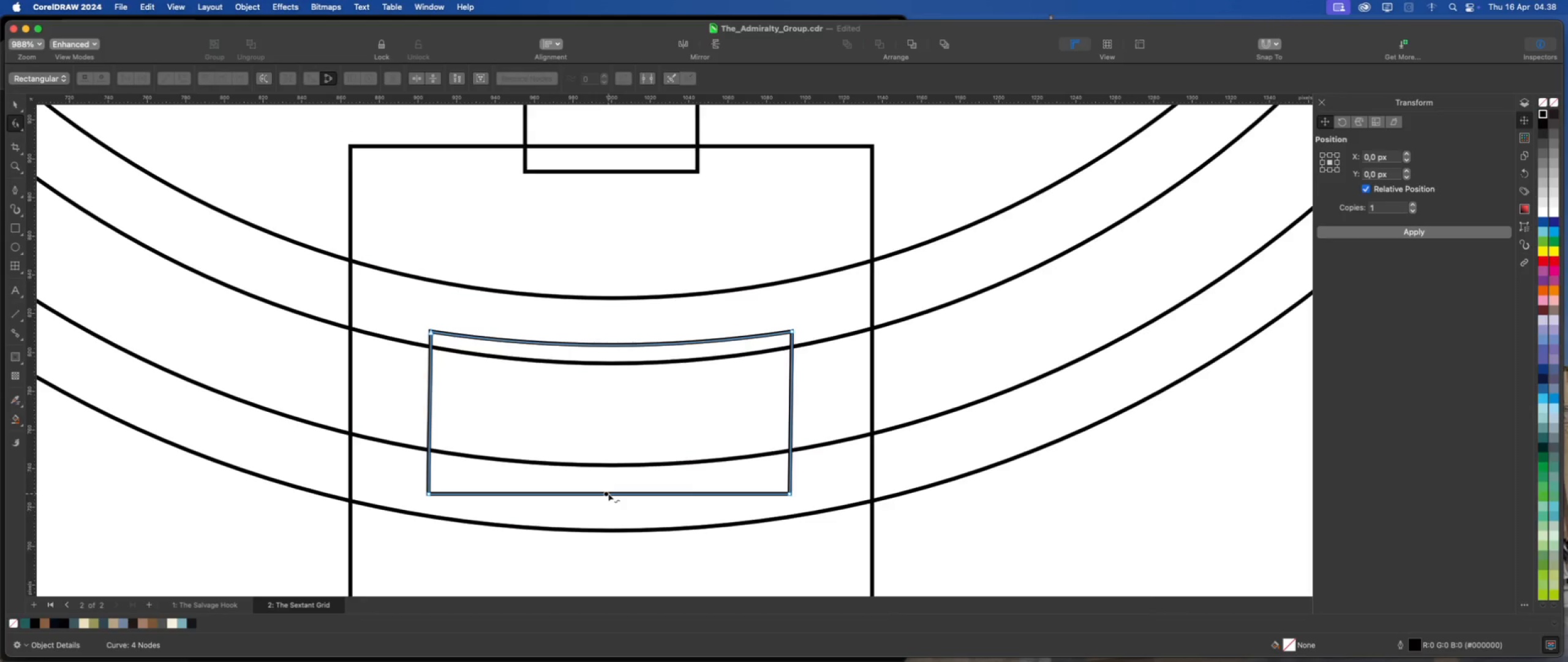 
key(Meta+Z)
 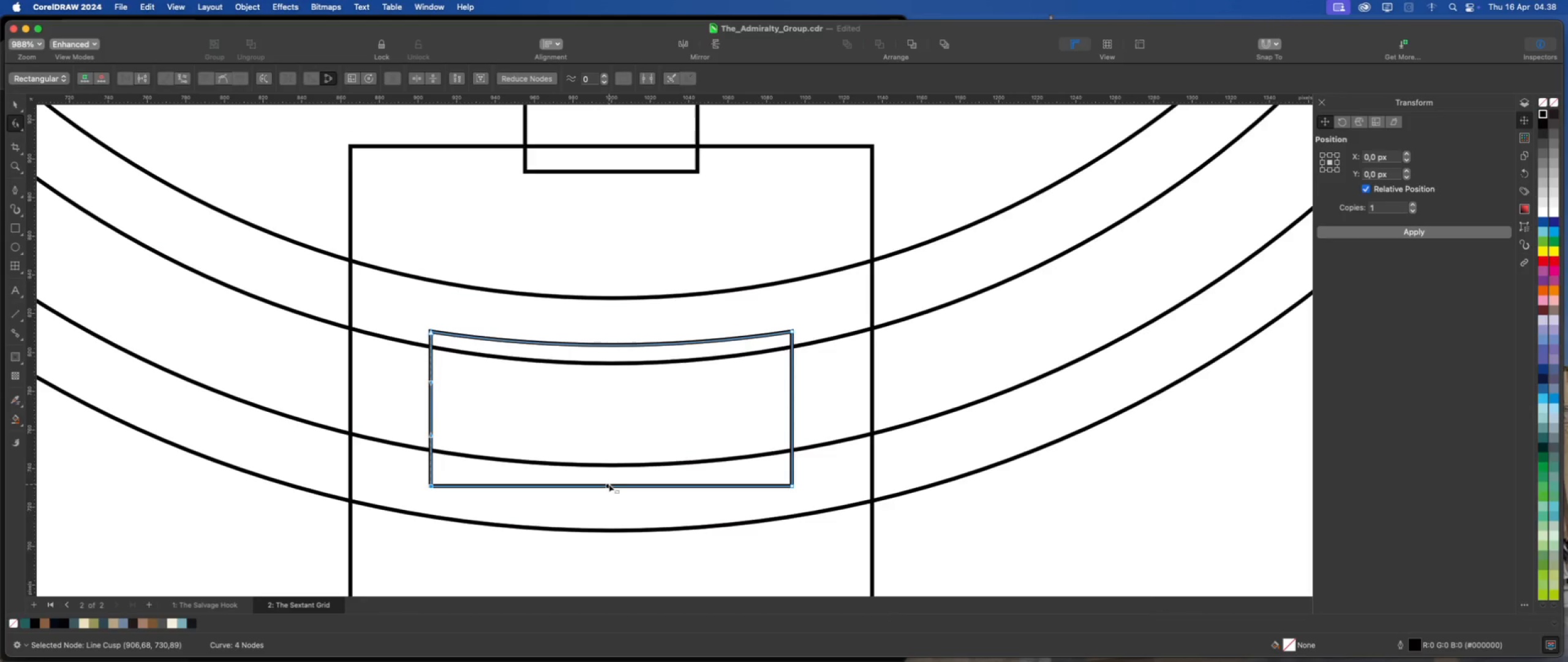 
right_click([609, 484])
 